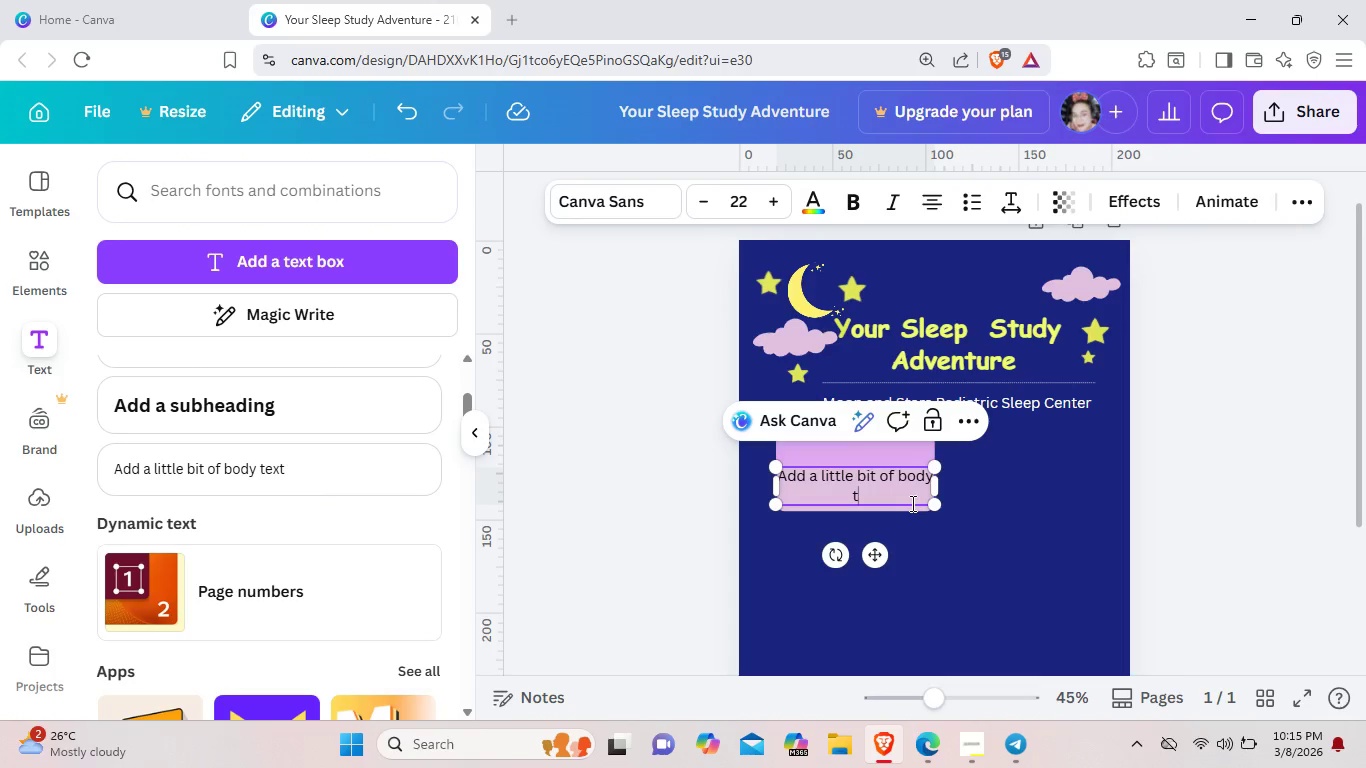 
key(Backspace)
 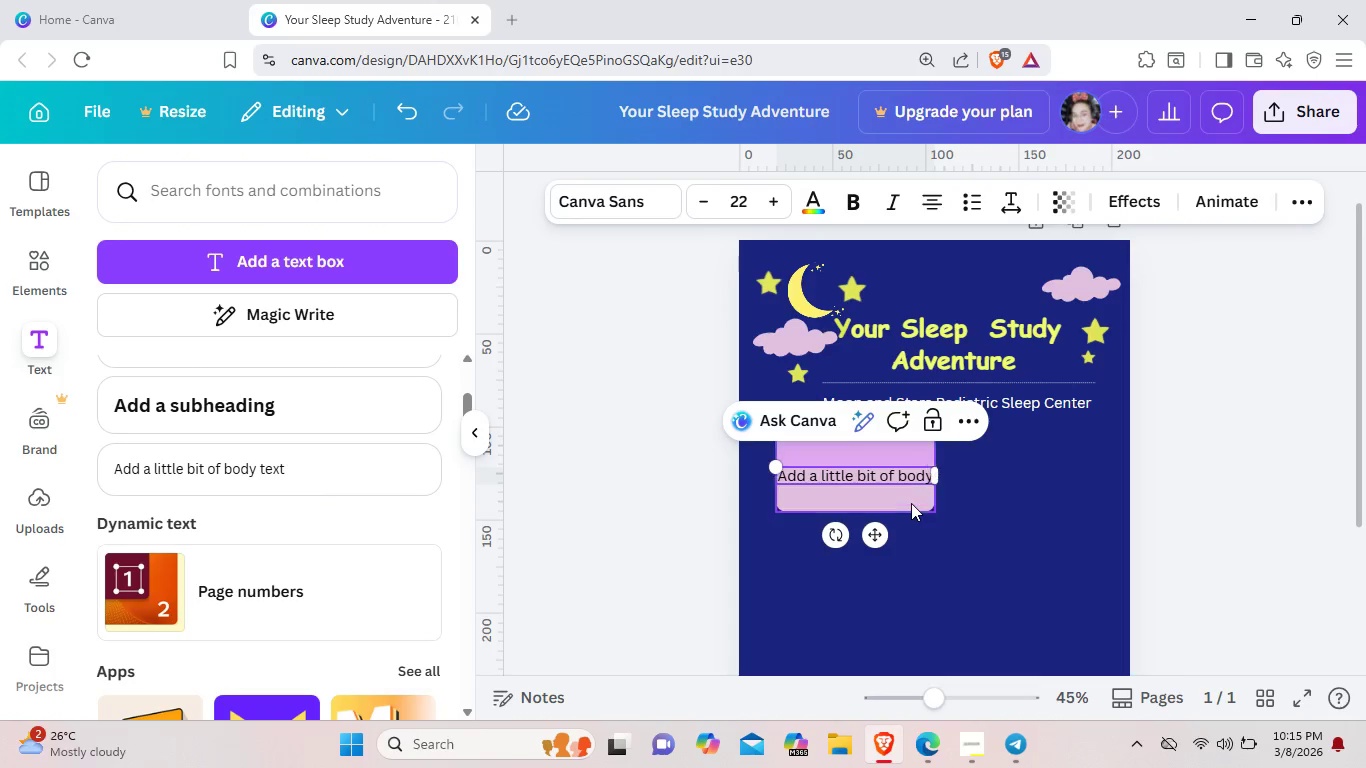 
key(Backspace)
 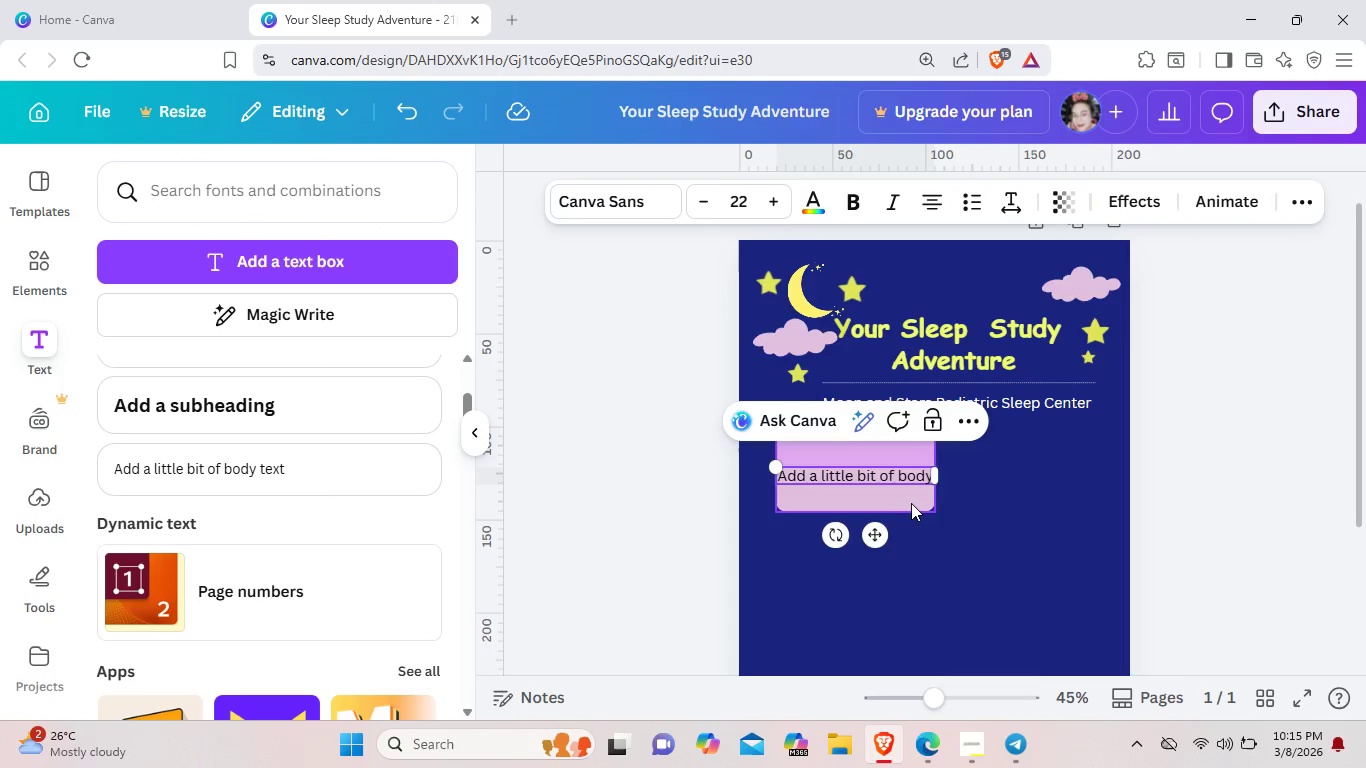 
key(Backspace)
 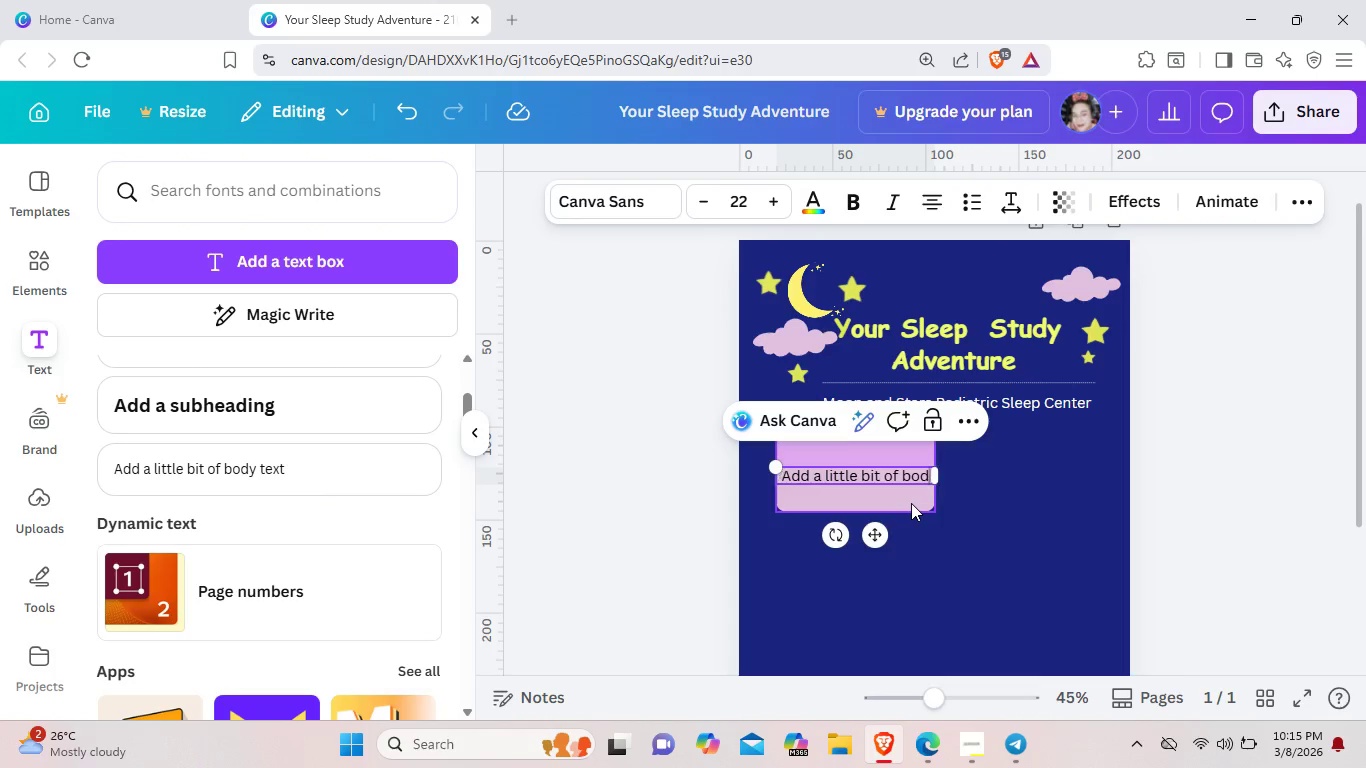 
key(Backspace)
 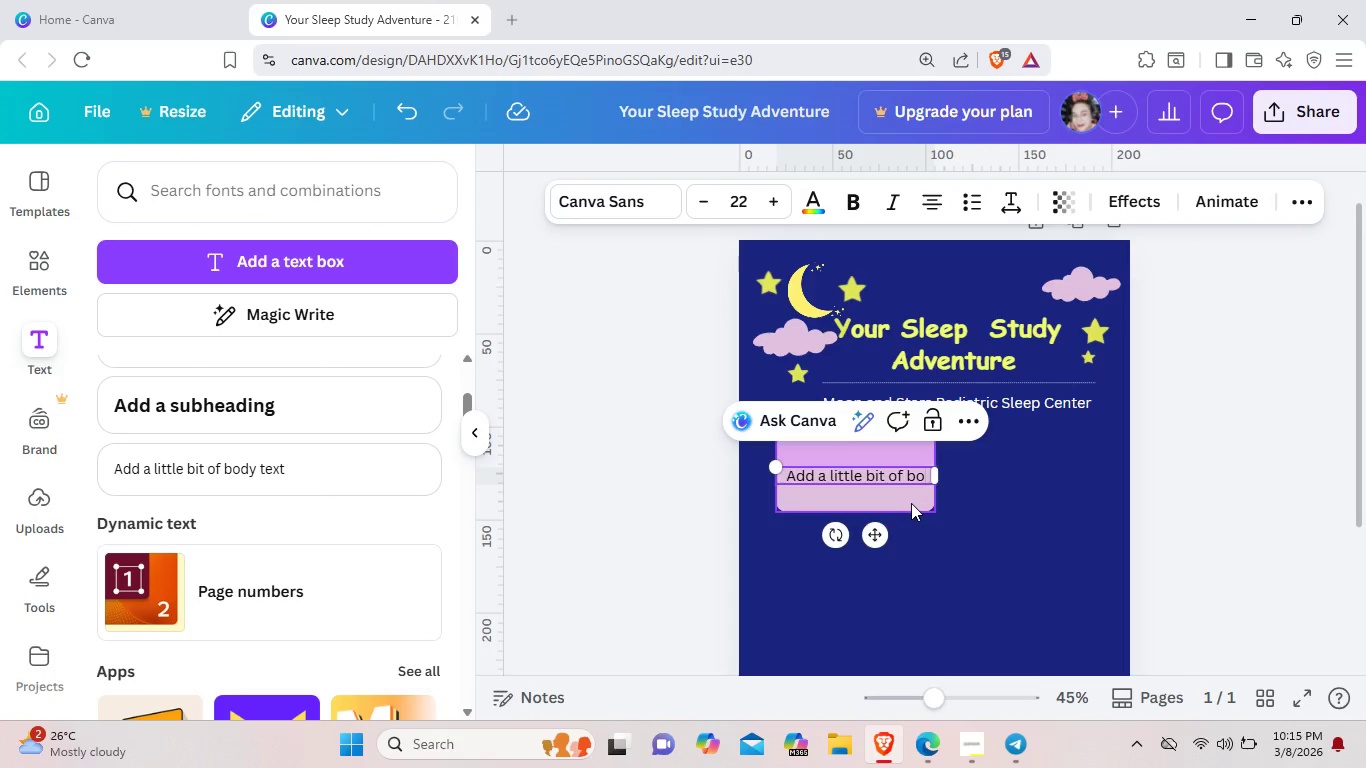 
key(Backspace)
 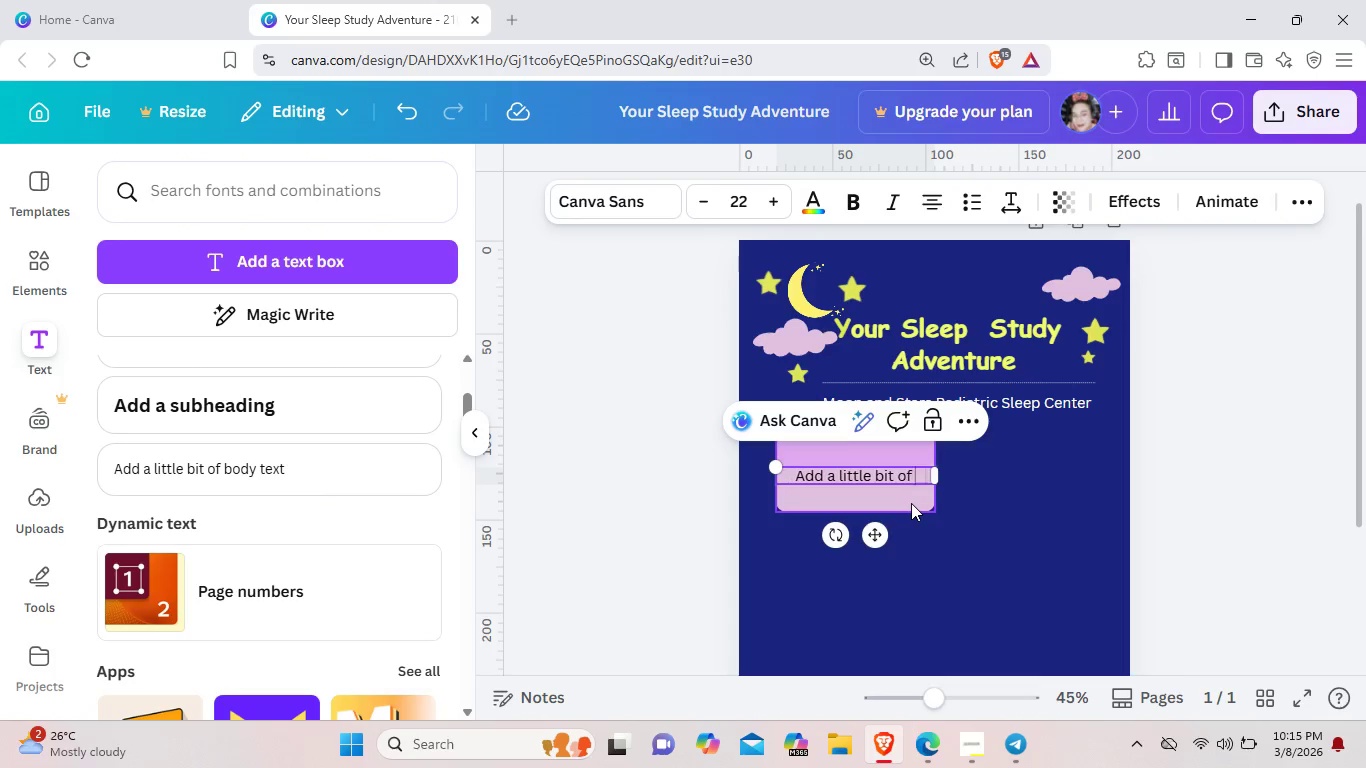 
key(Backspace)
 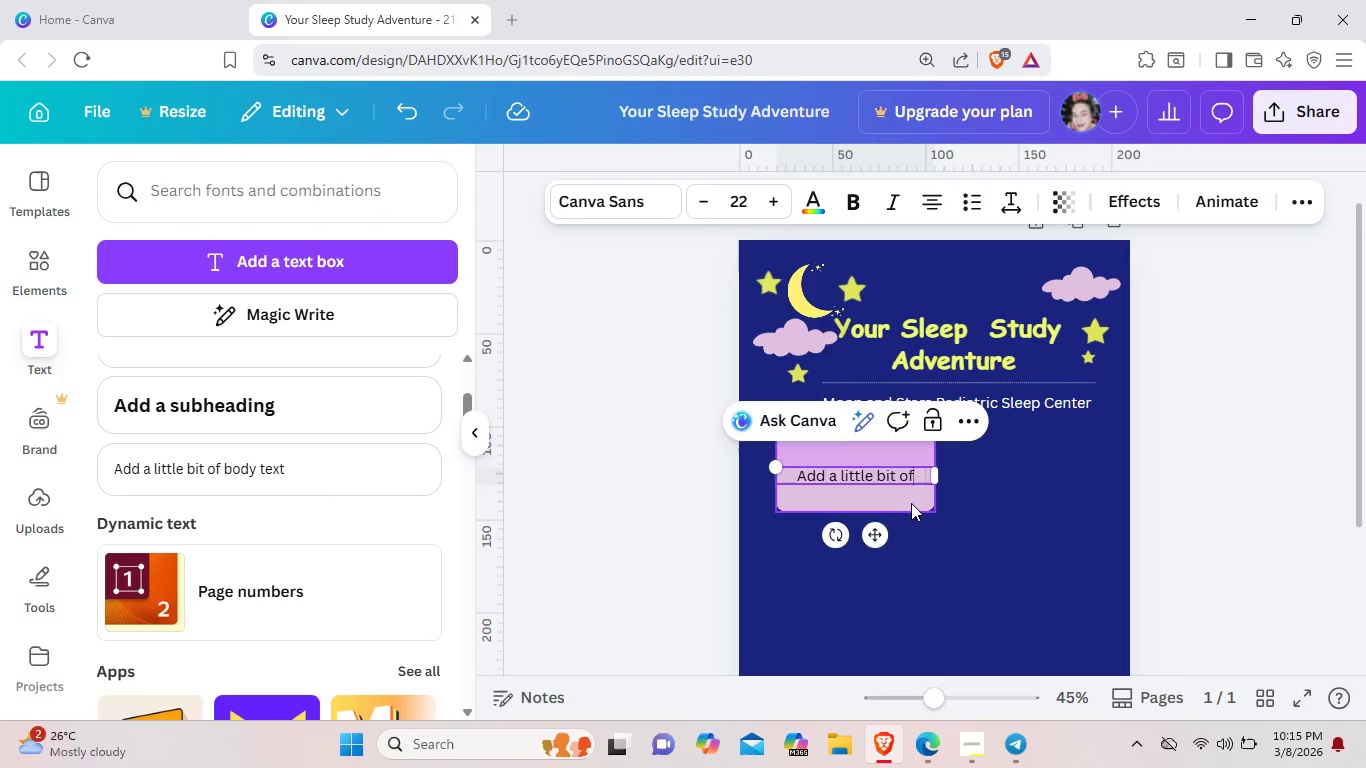 
key(Backspace)
 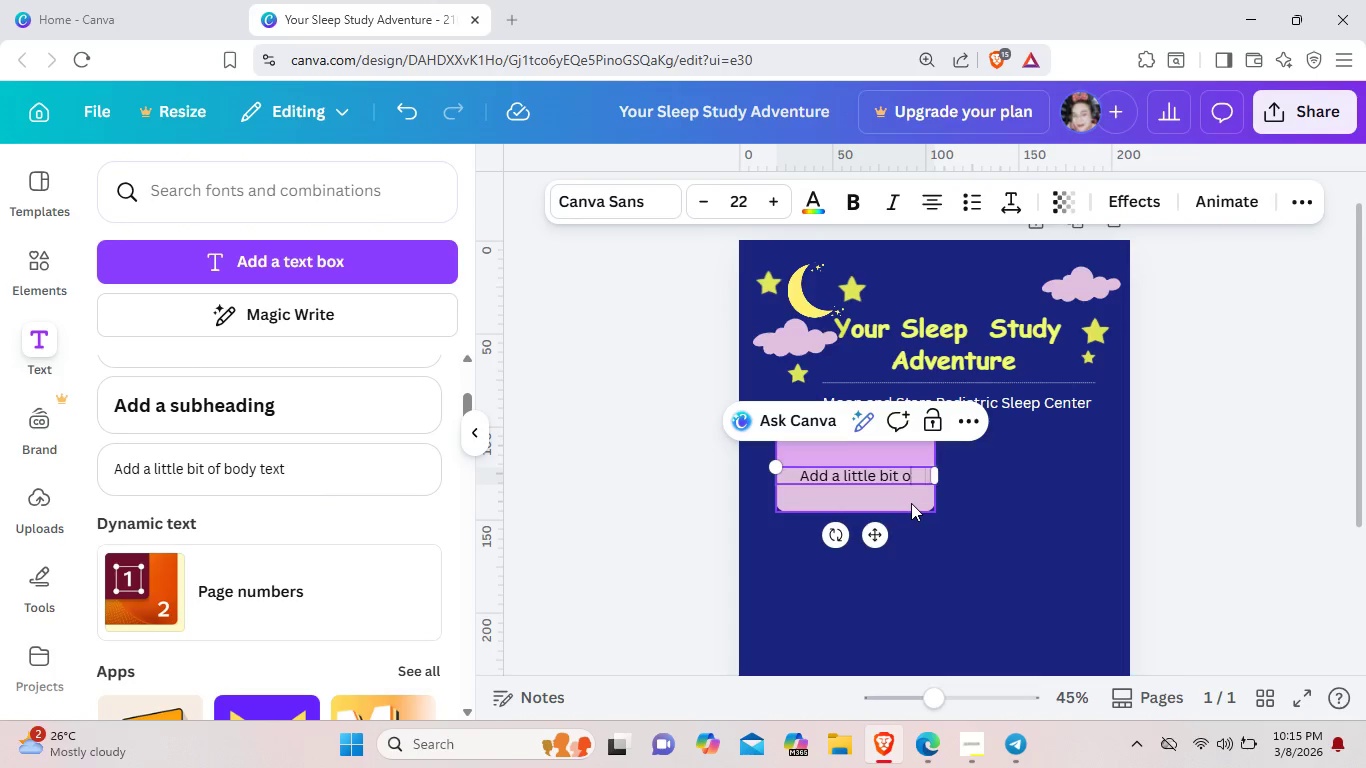 
key(Backspace)
 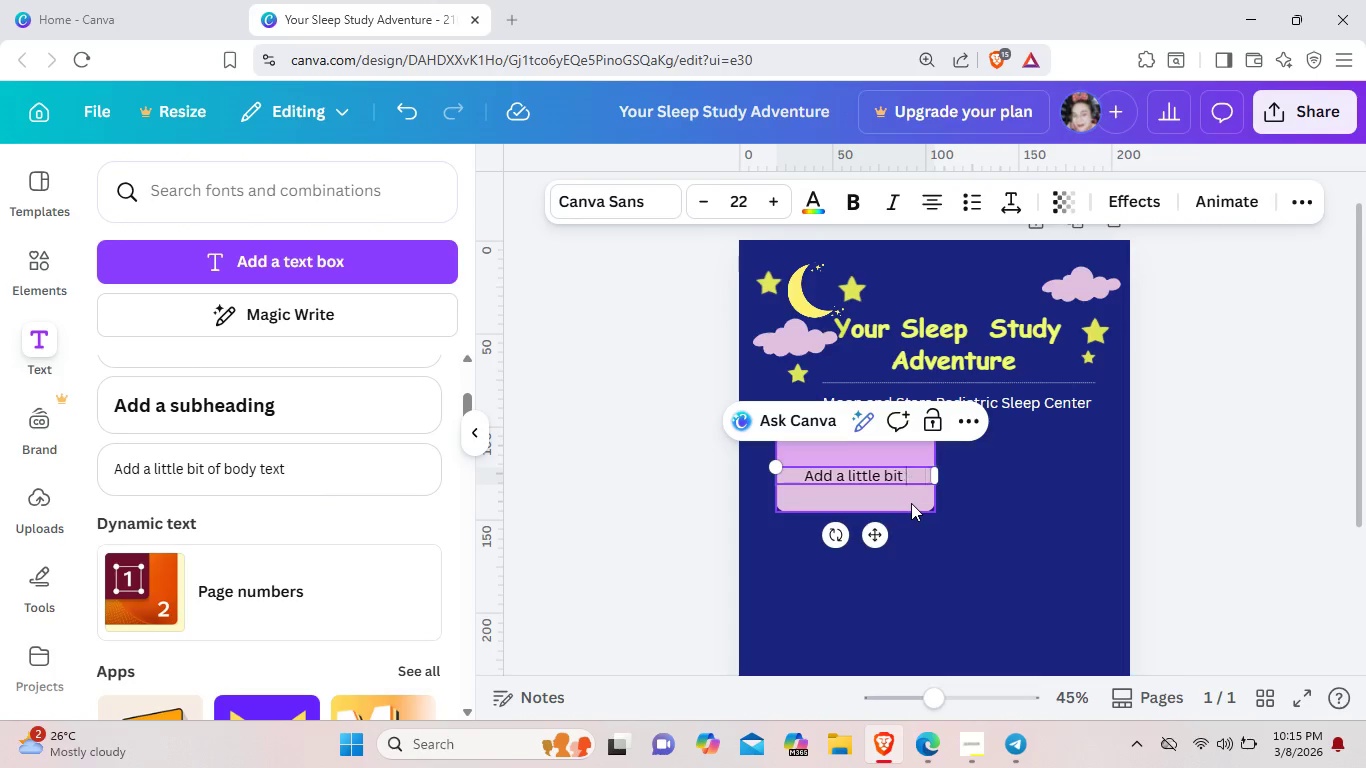 
key(Backspace)
 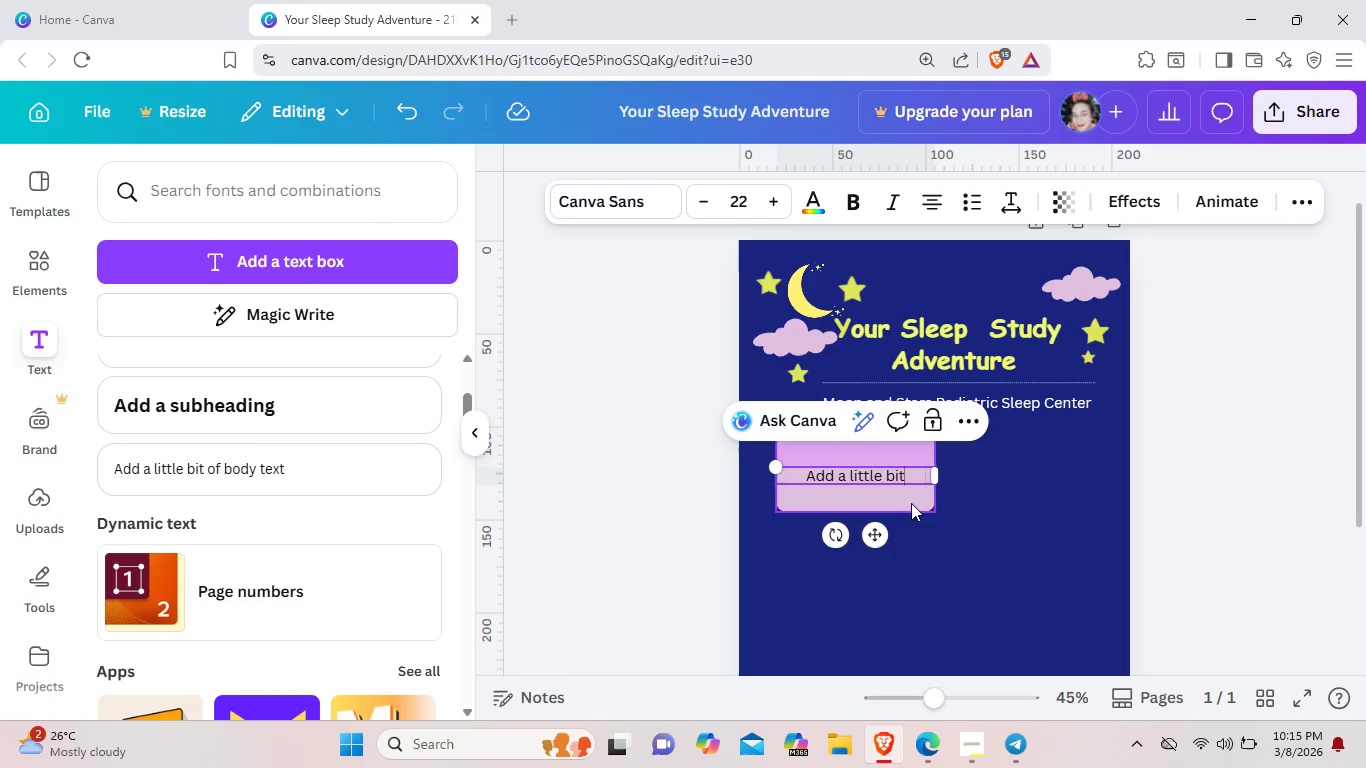 
key(Backspace)
 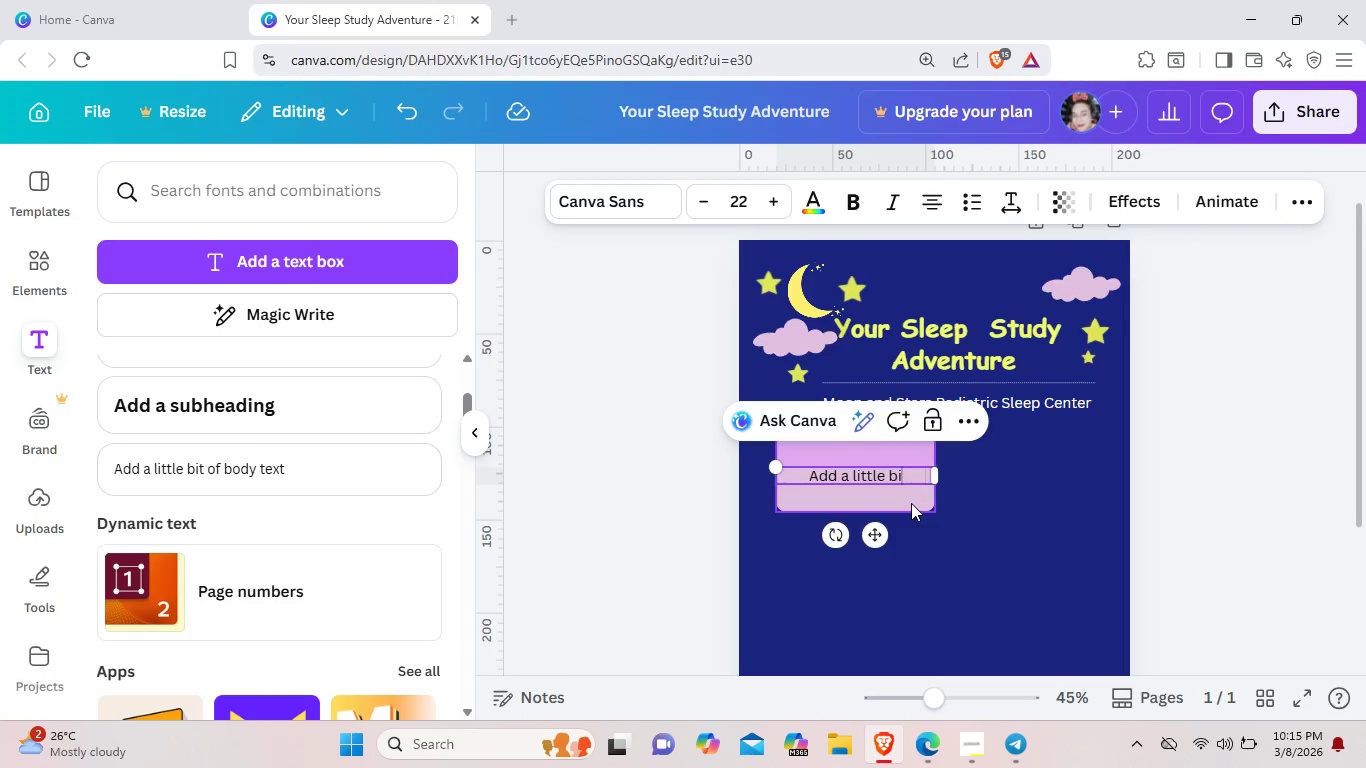 
key(Backspace)
 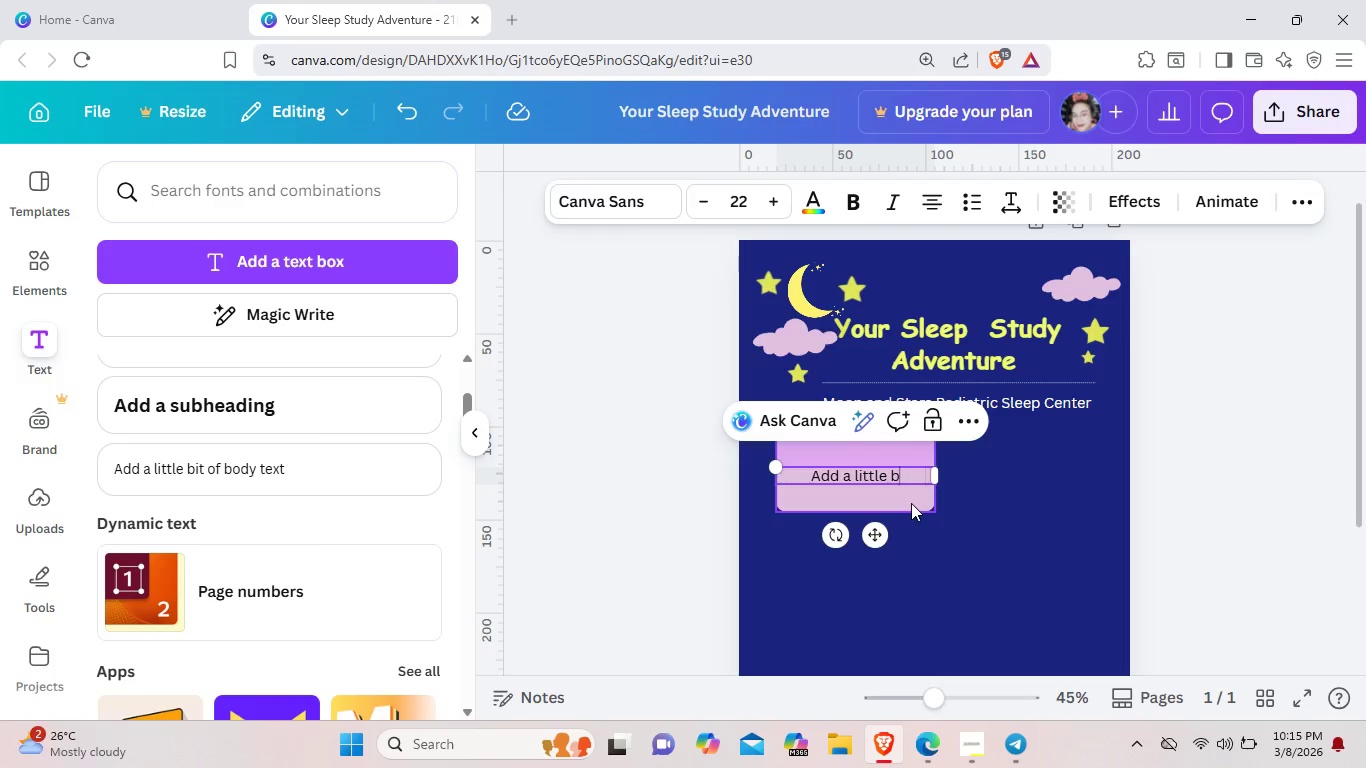 
key(Backspace)
 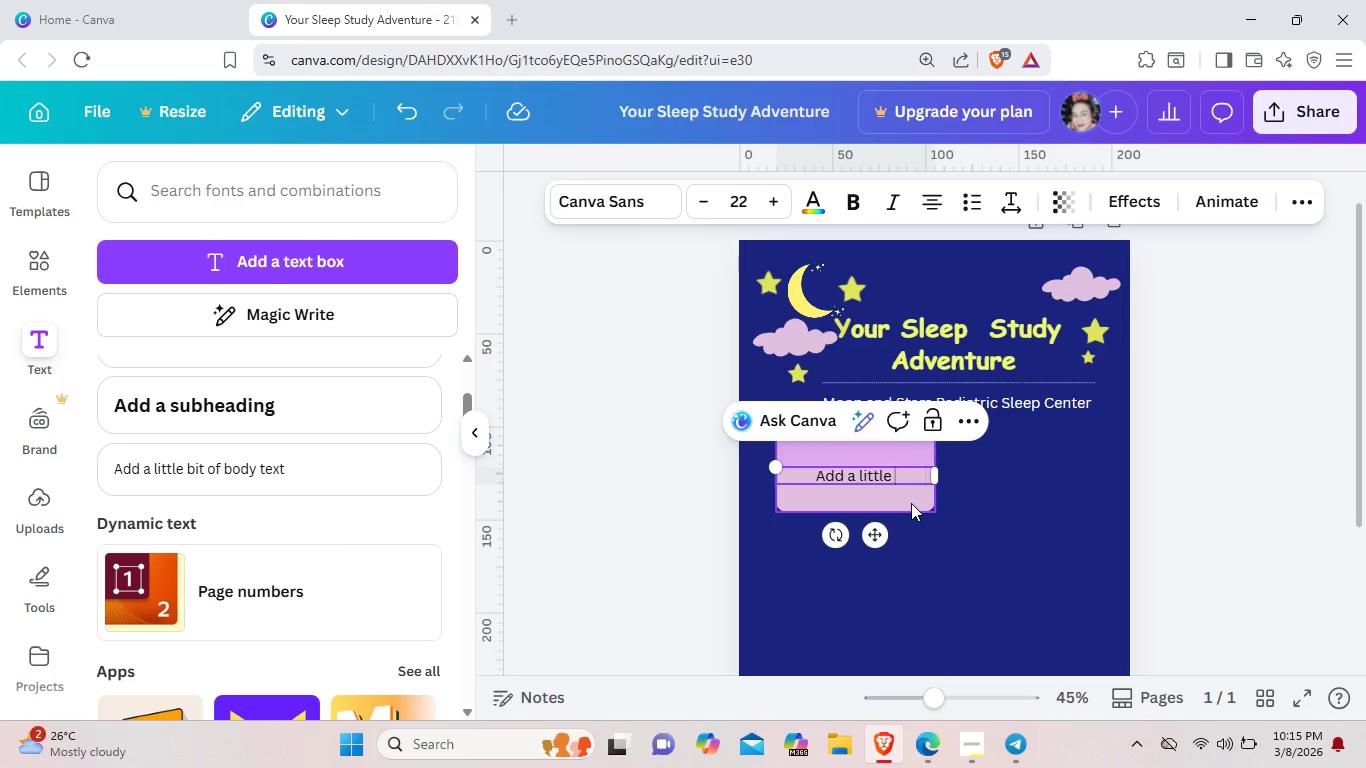 
key(Backspace)
 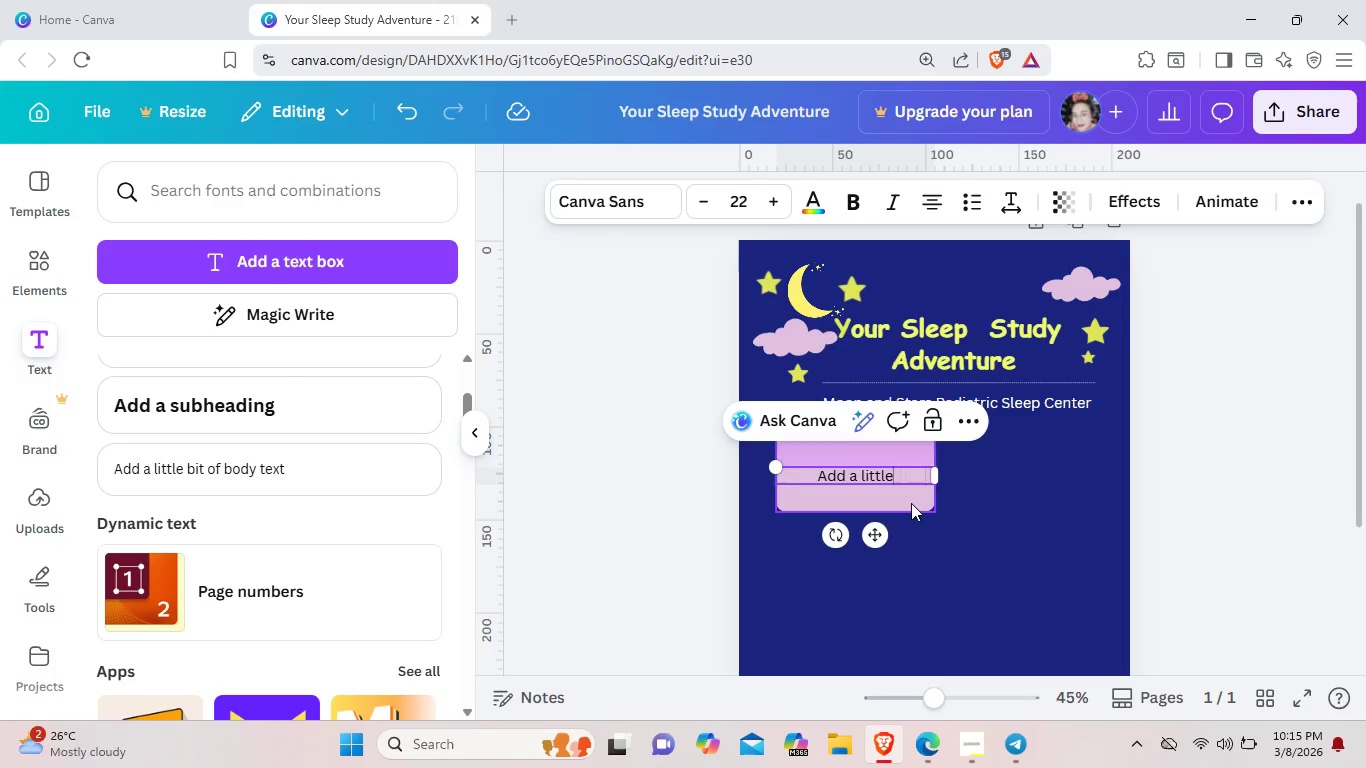 
key(Backspace)
 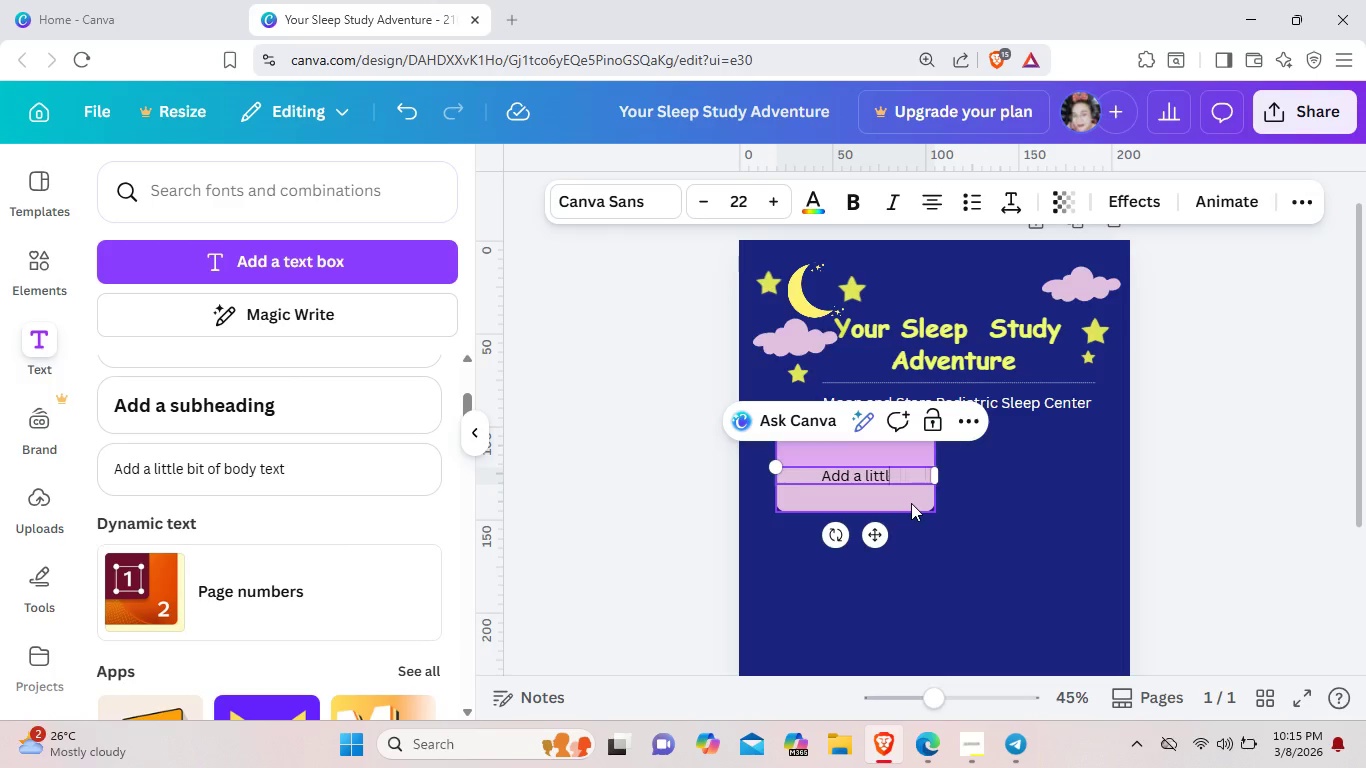 
key(Backspace)
 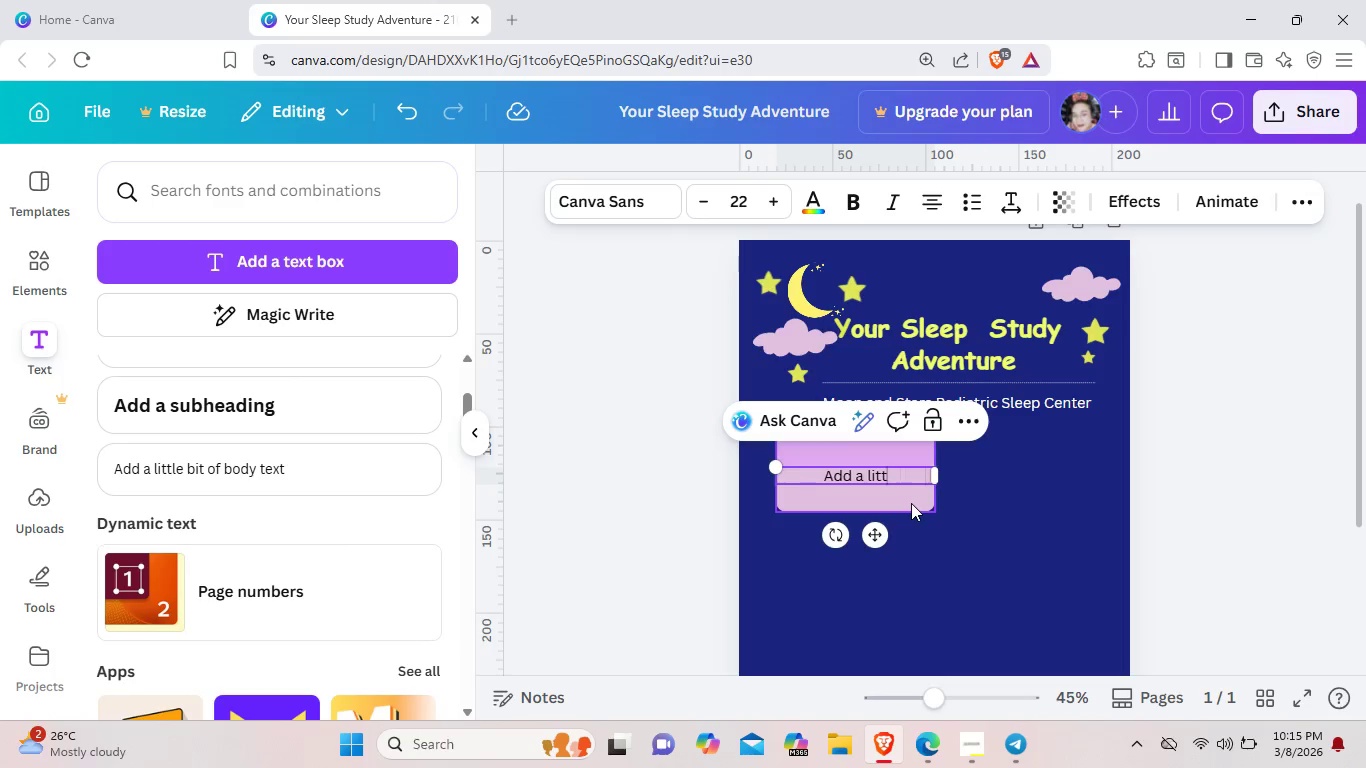 
key(Backspace)
 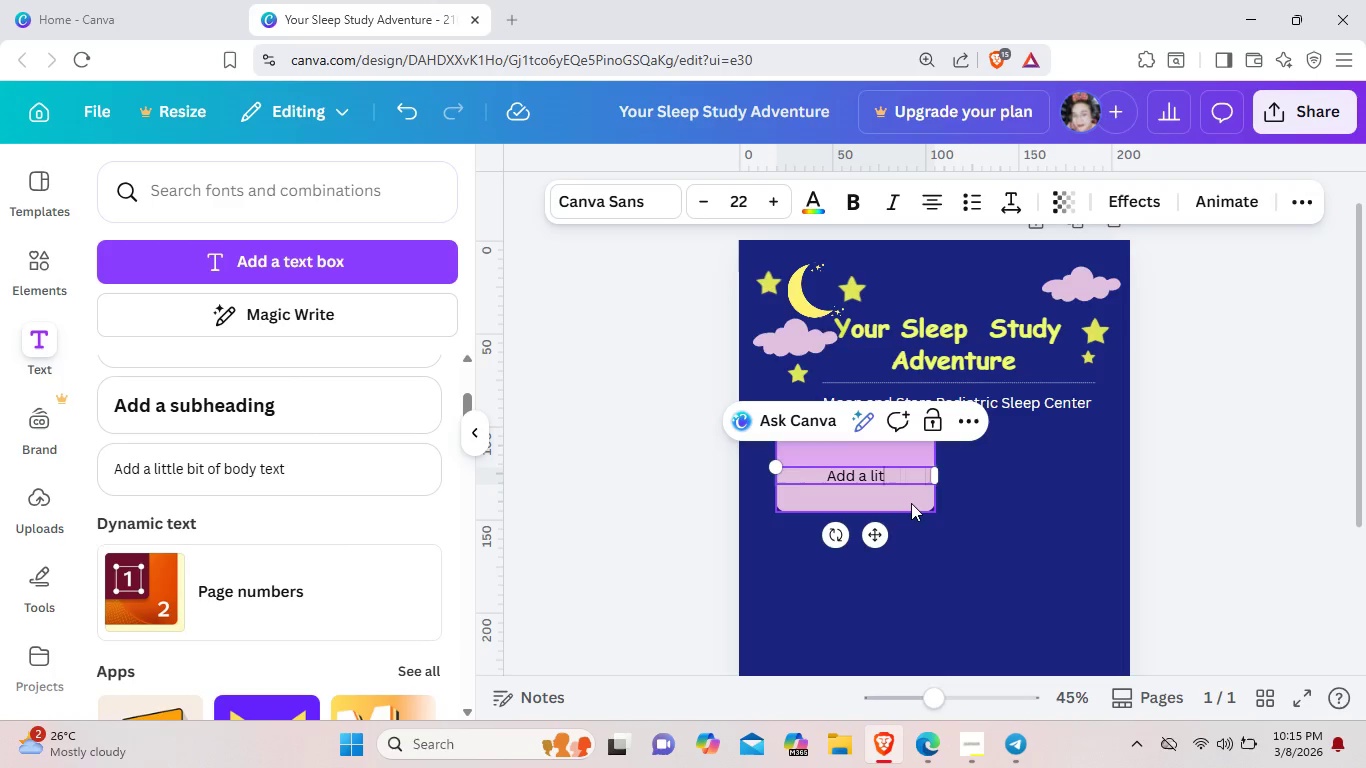 
key(Backspace)
 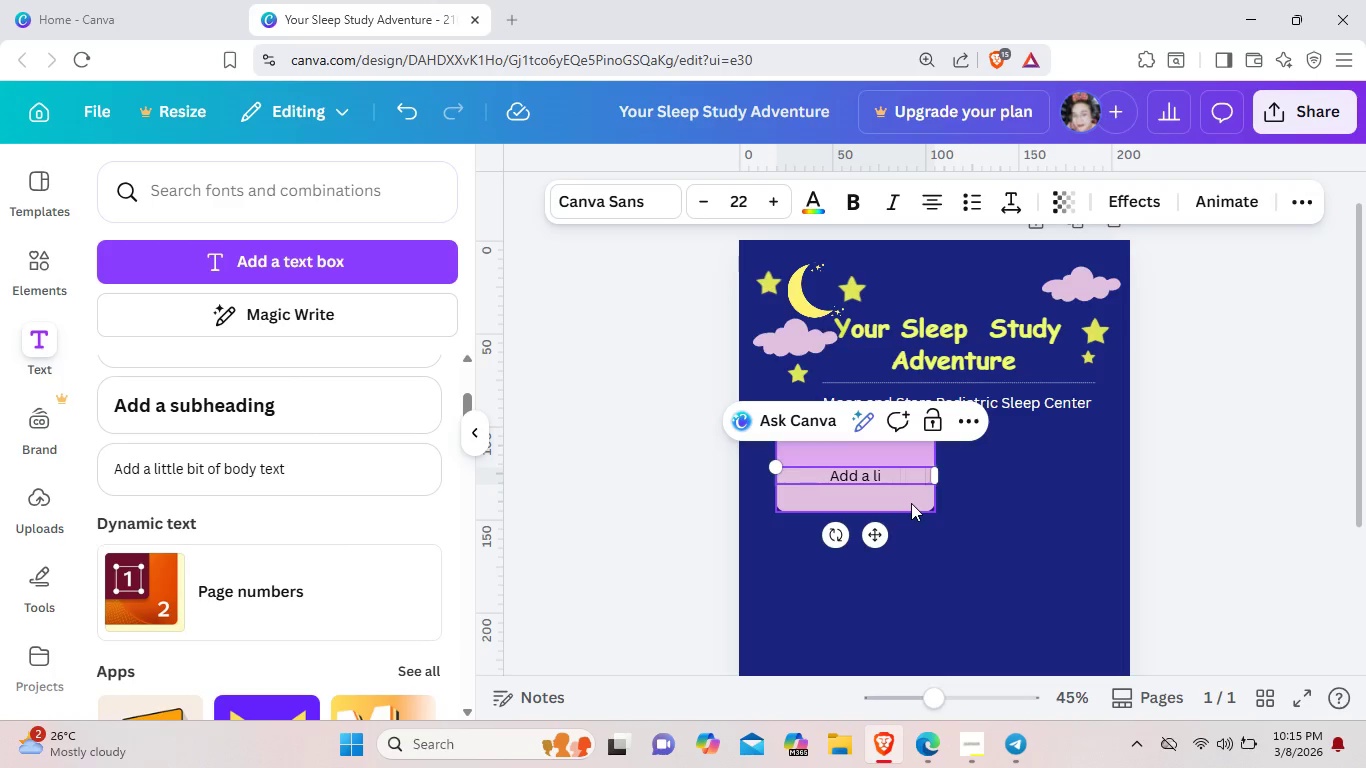 
key(Backspace)
 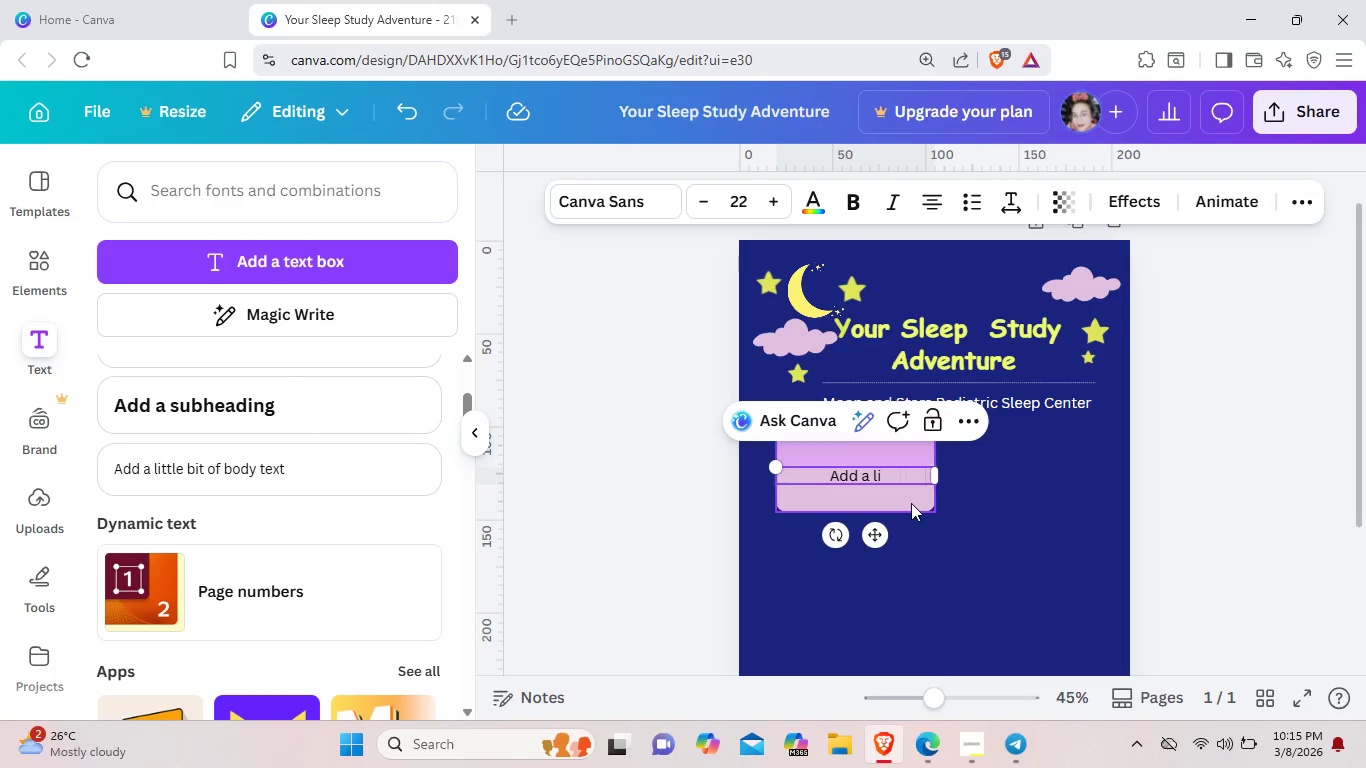 
key(Backspace)
 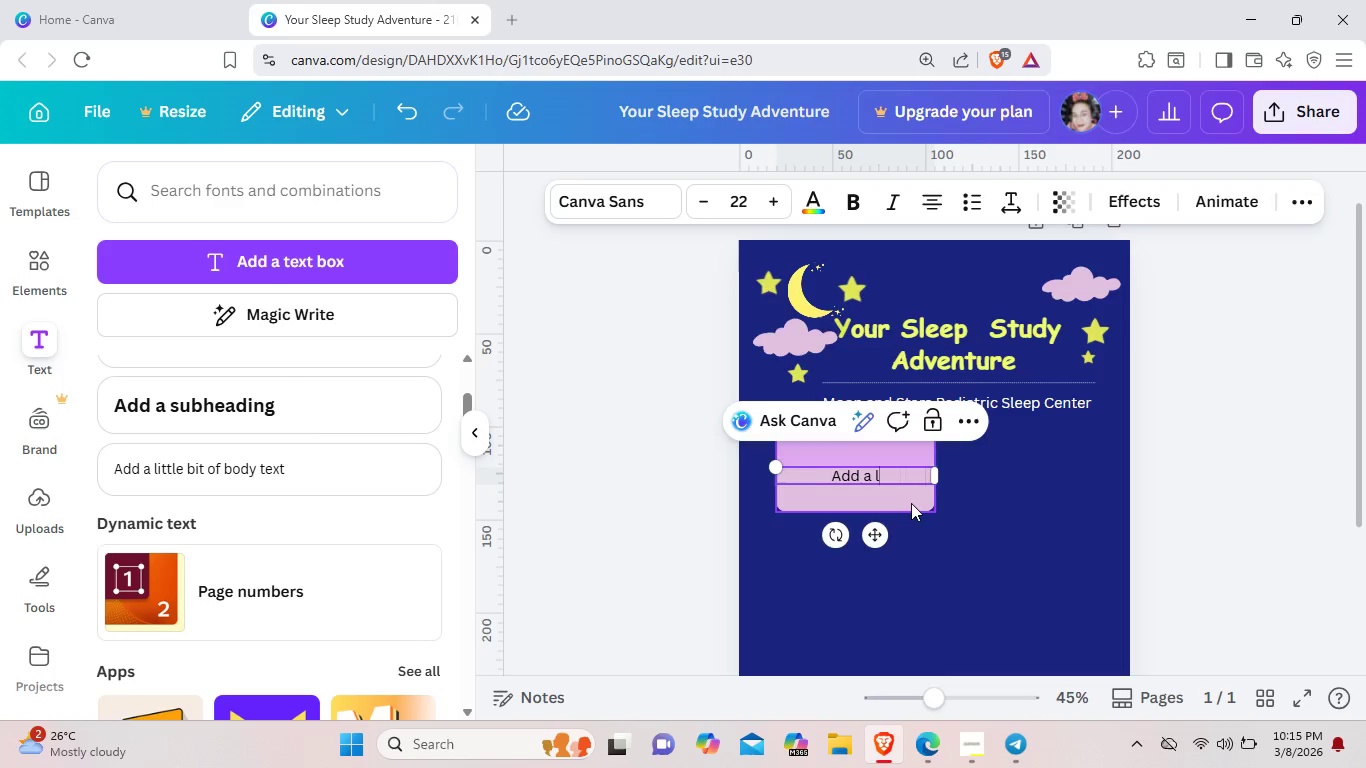 
key(Backspace)
 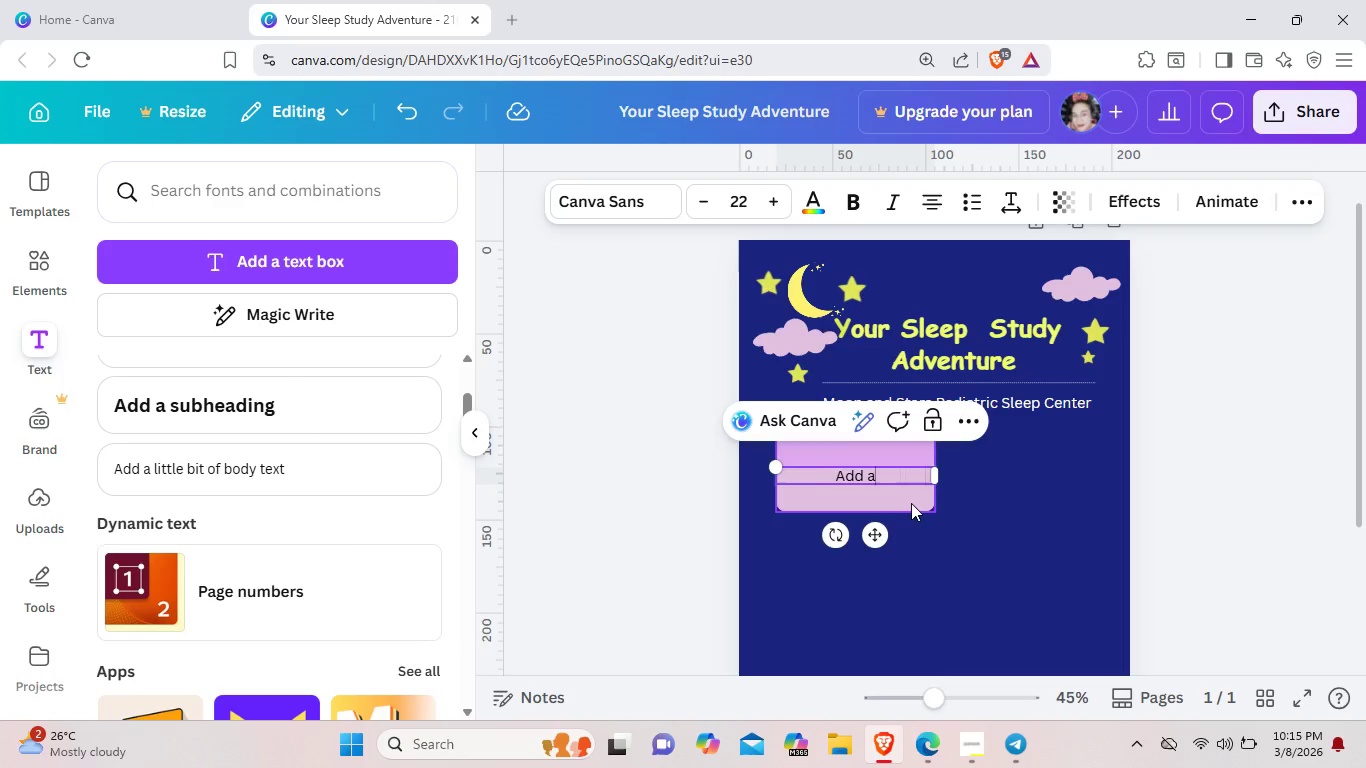 
key(Backspace)
 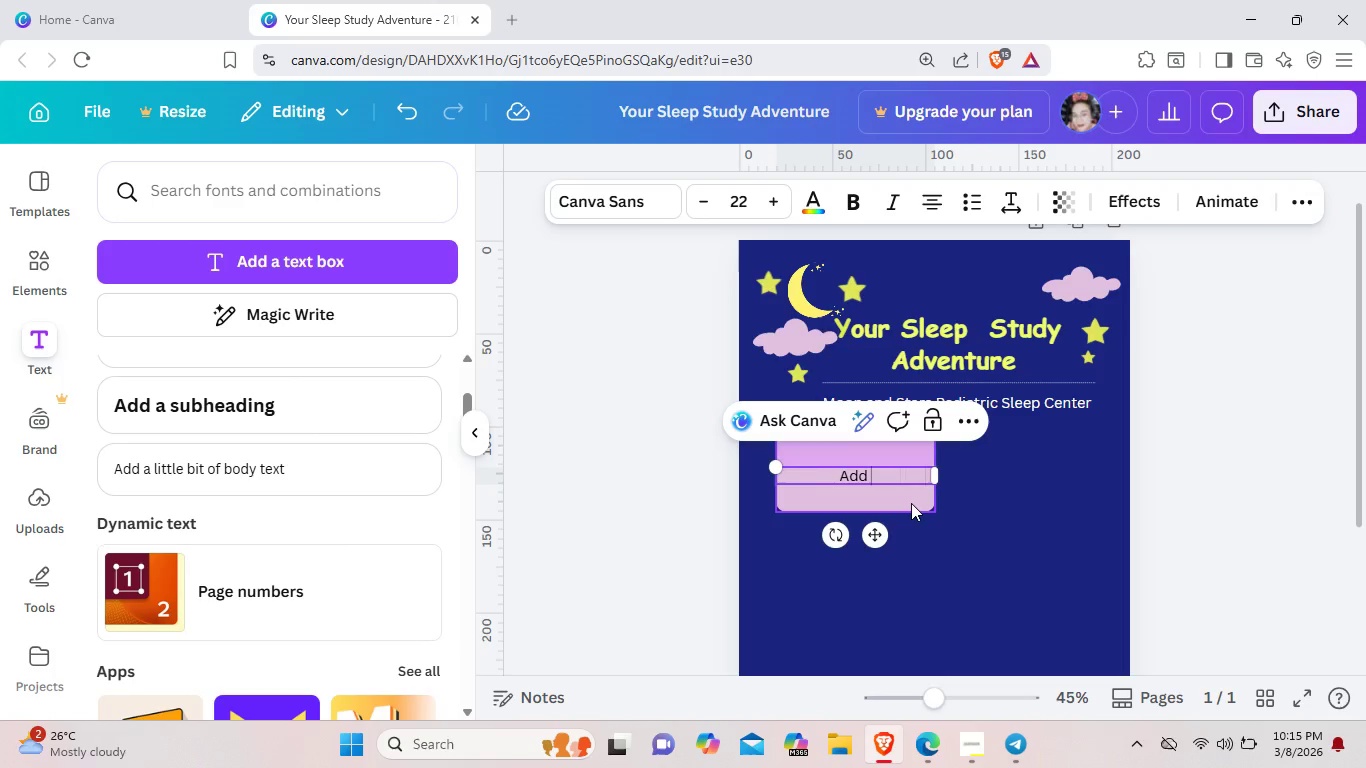 
key(Backspace)
 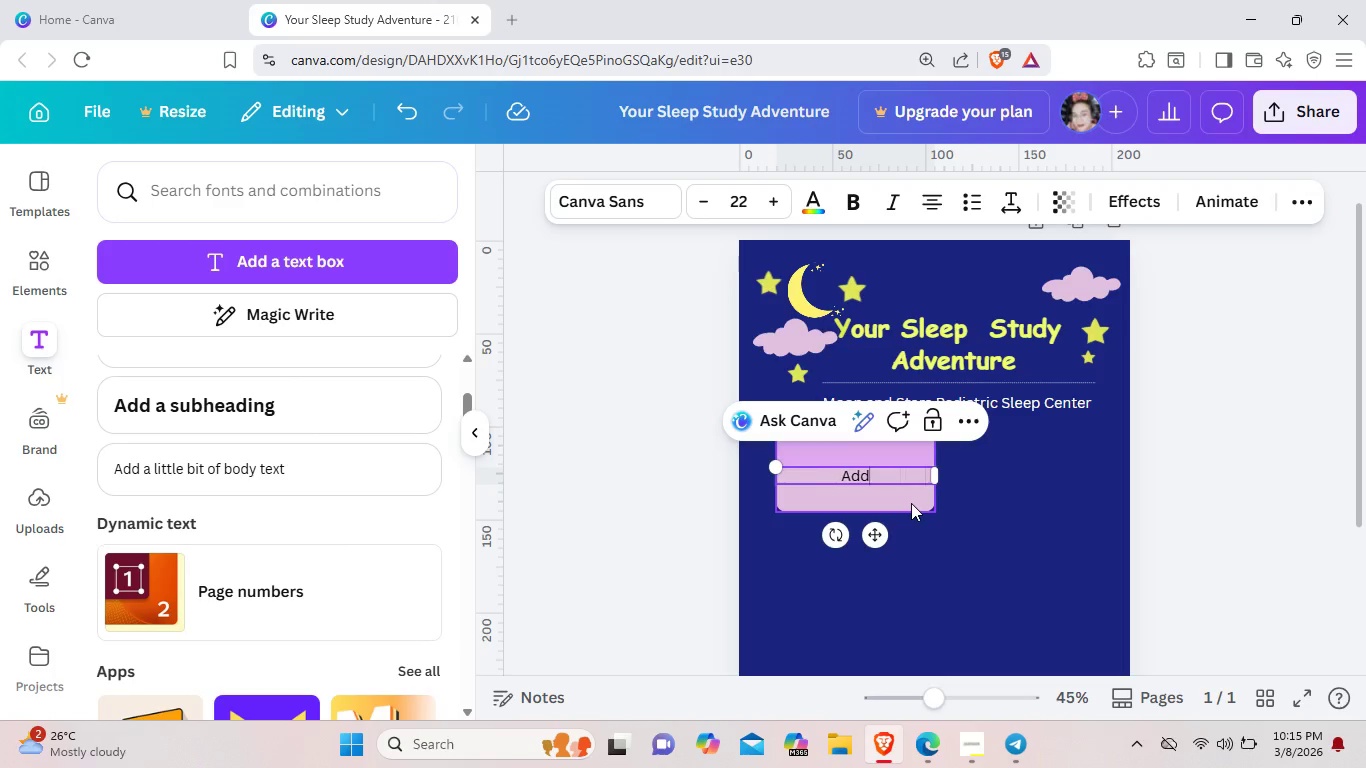 
key(Backspace)
 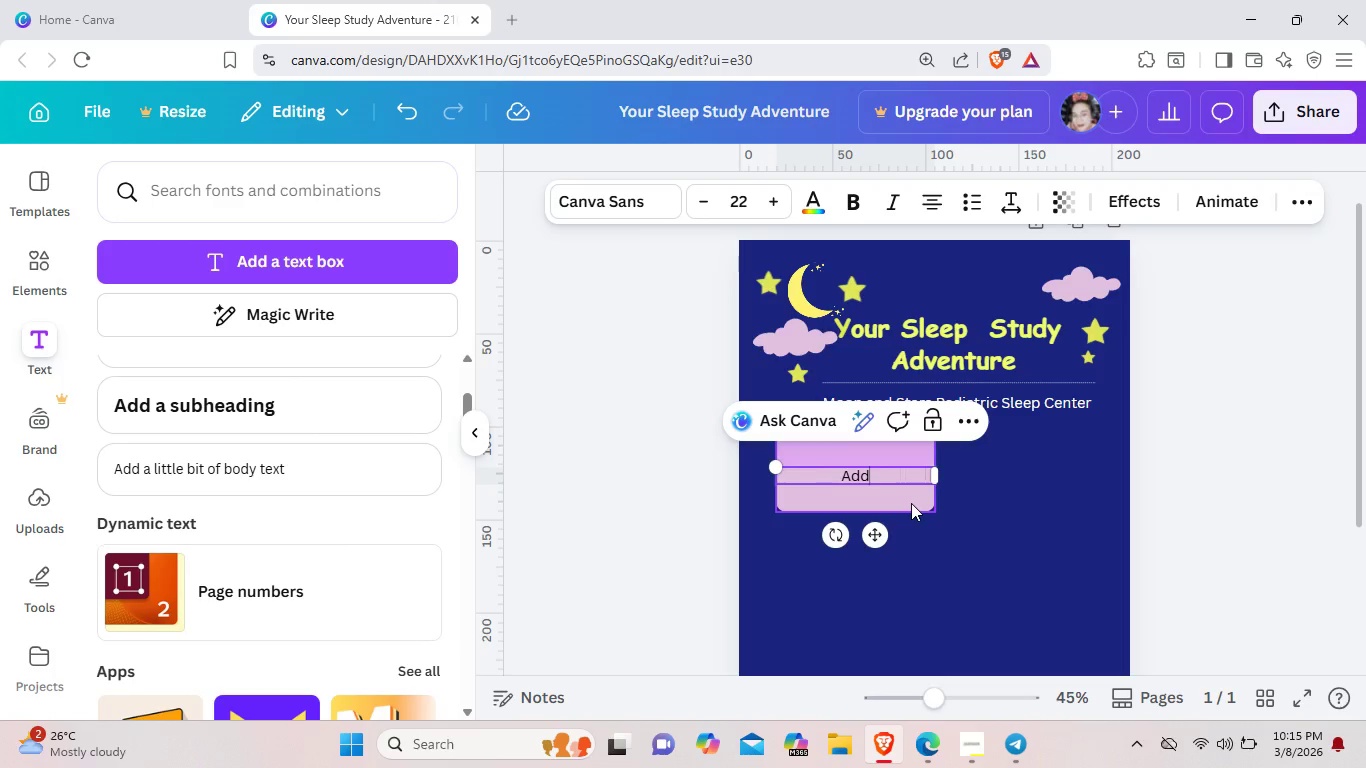 
key(Backspace)
 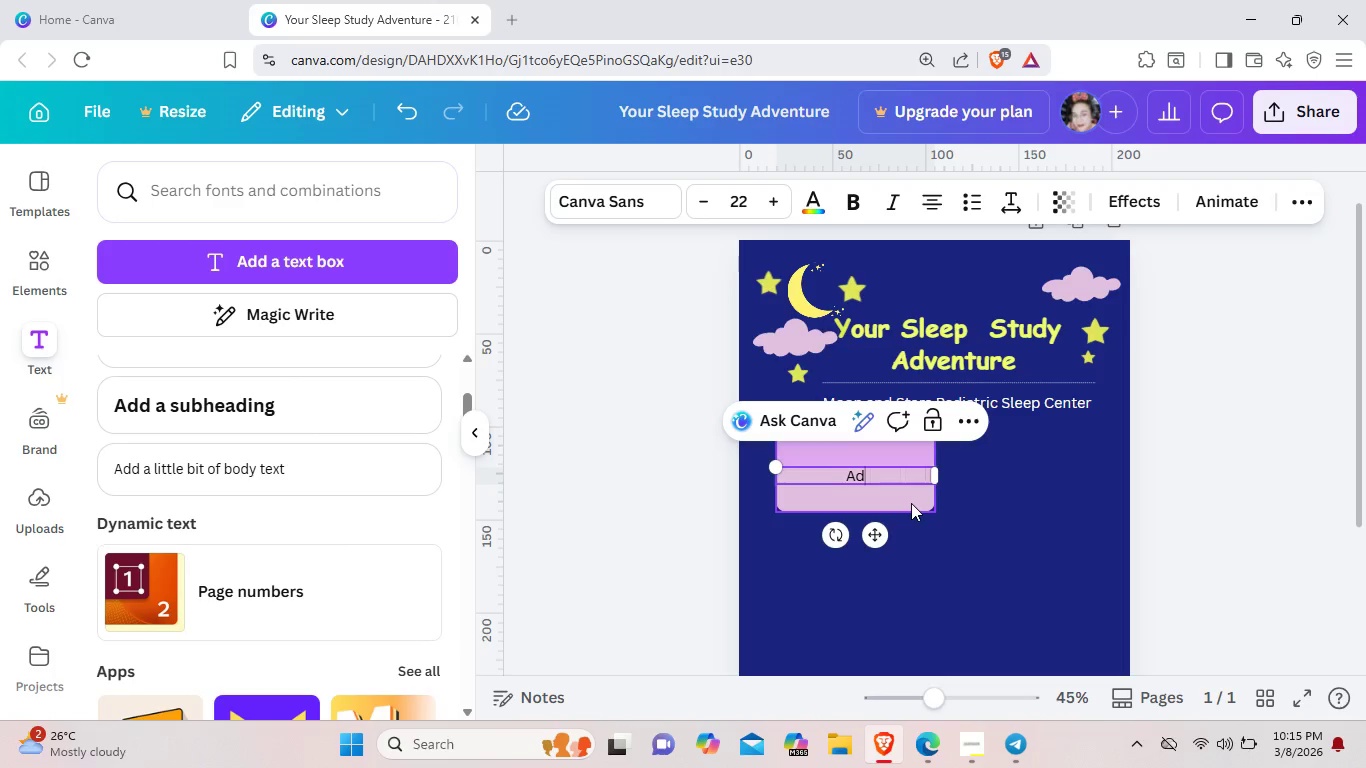 
key(Backspace)
 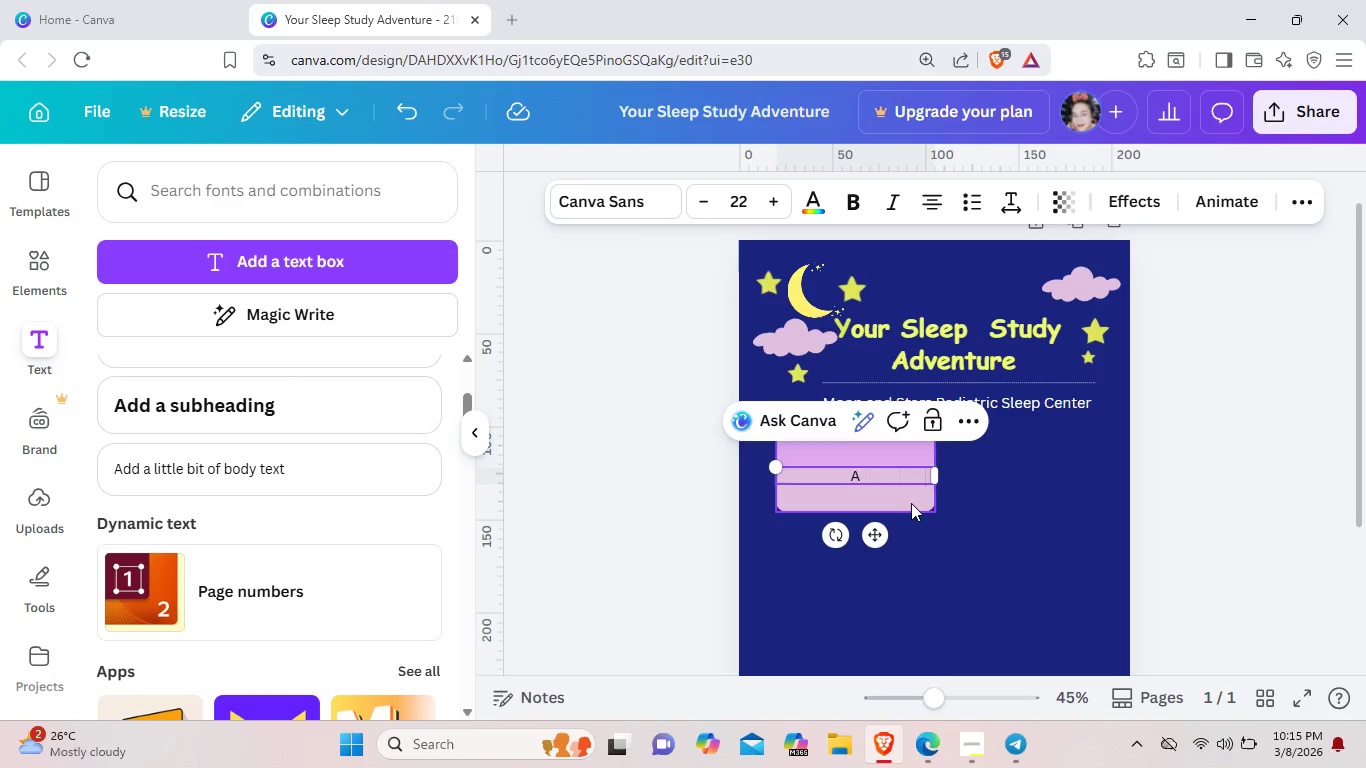 
key(Backspace)
 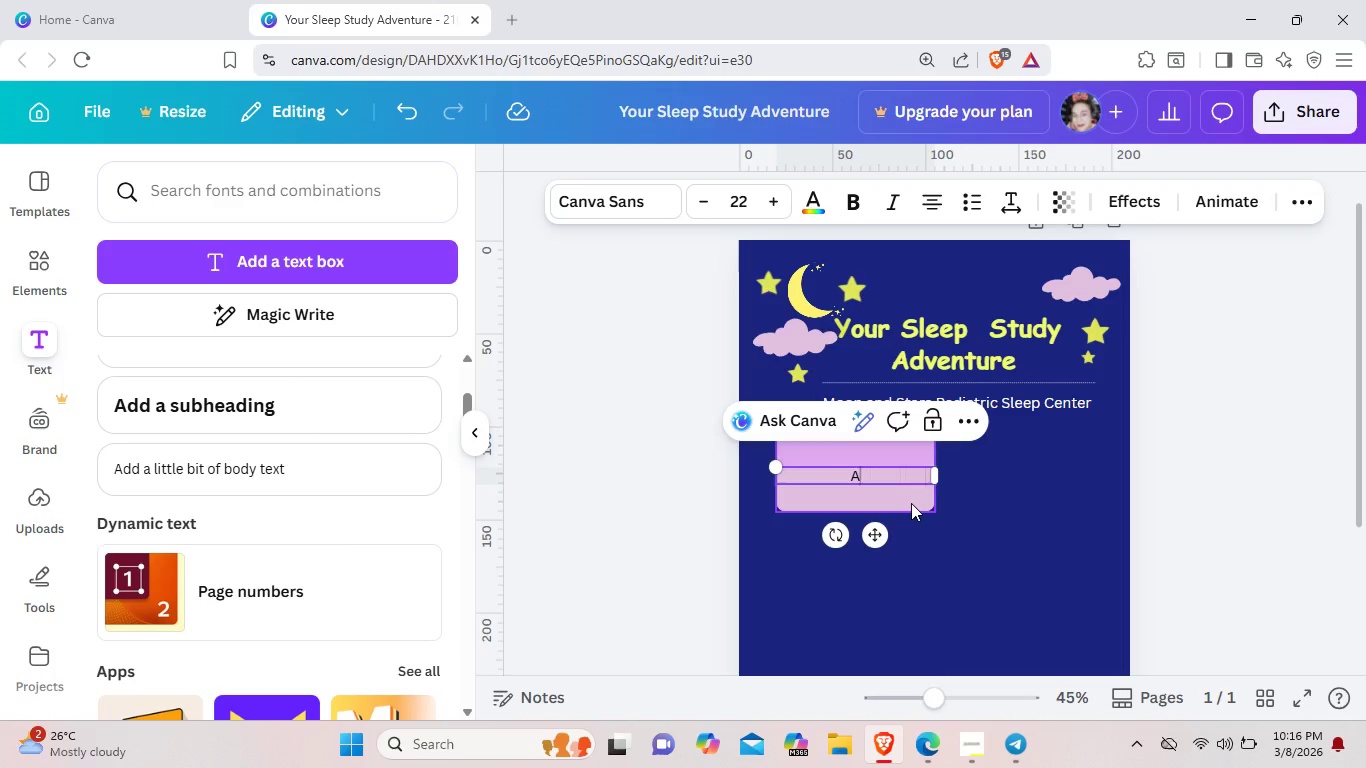 
wait(6.5)
 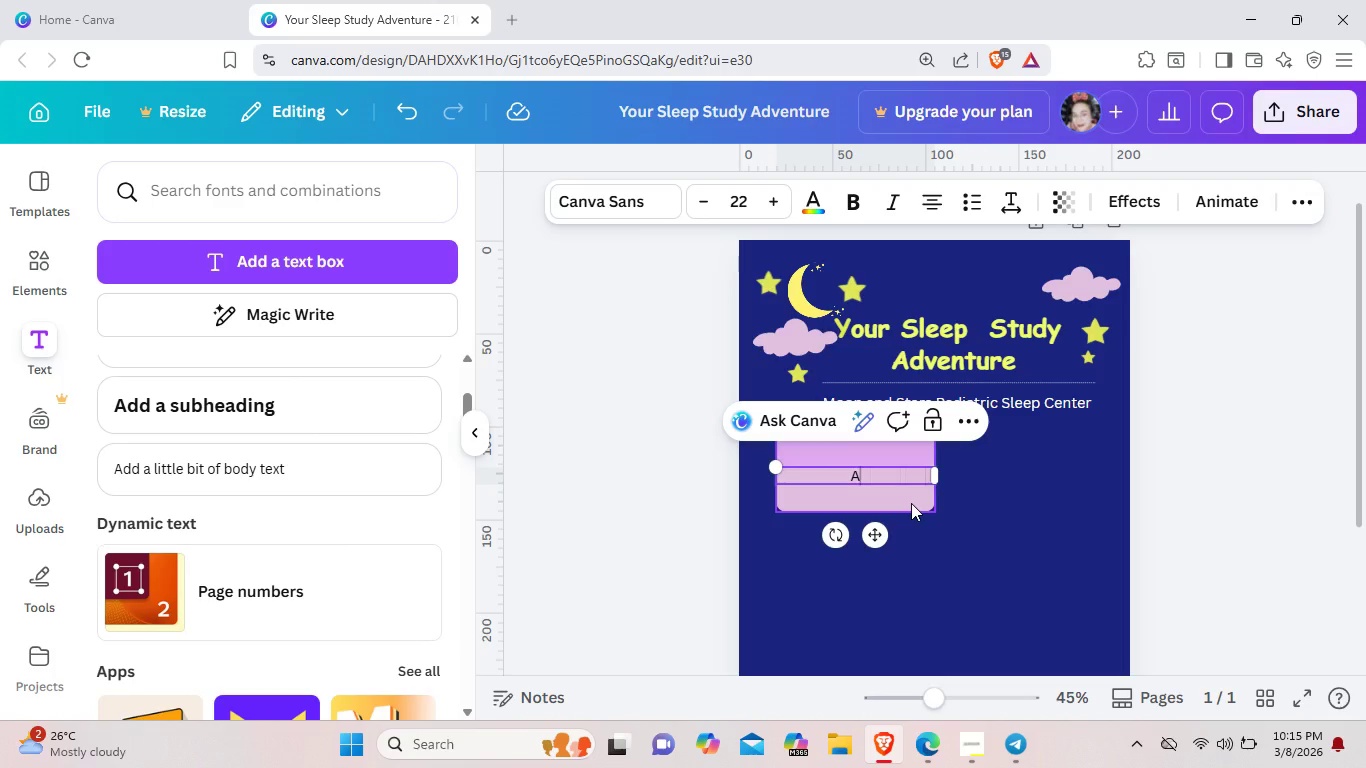 
key(Backspace)
type(Chck-In (6:00am))
 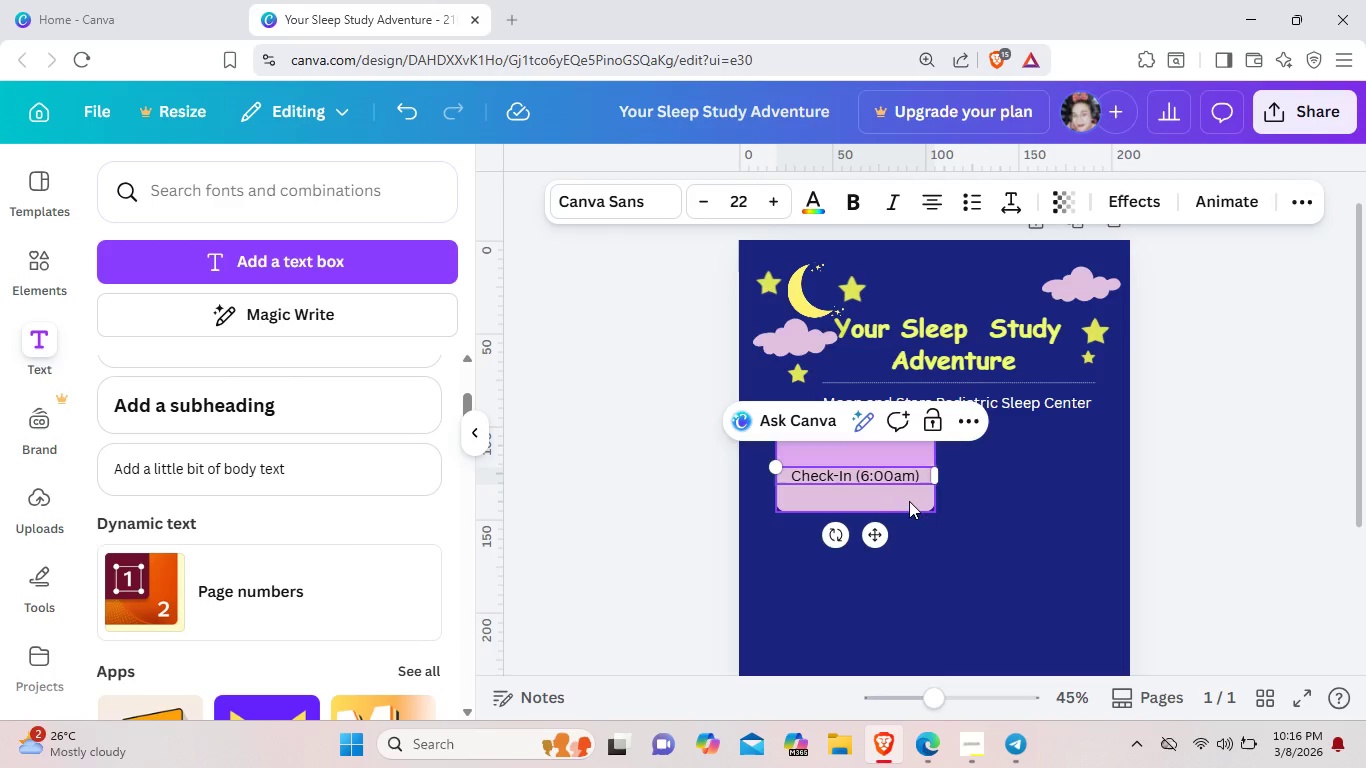 
hold_key(key=E, duration=0.67)
 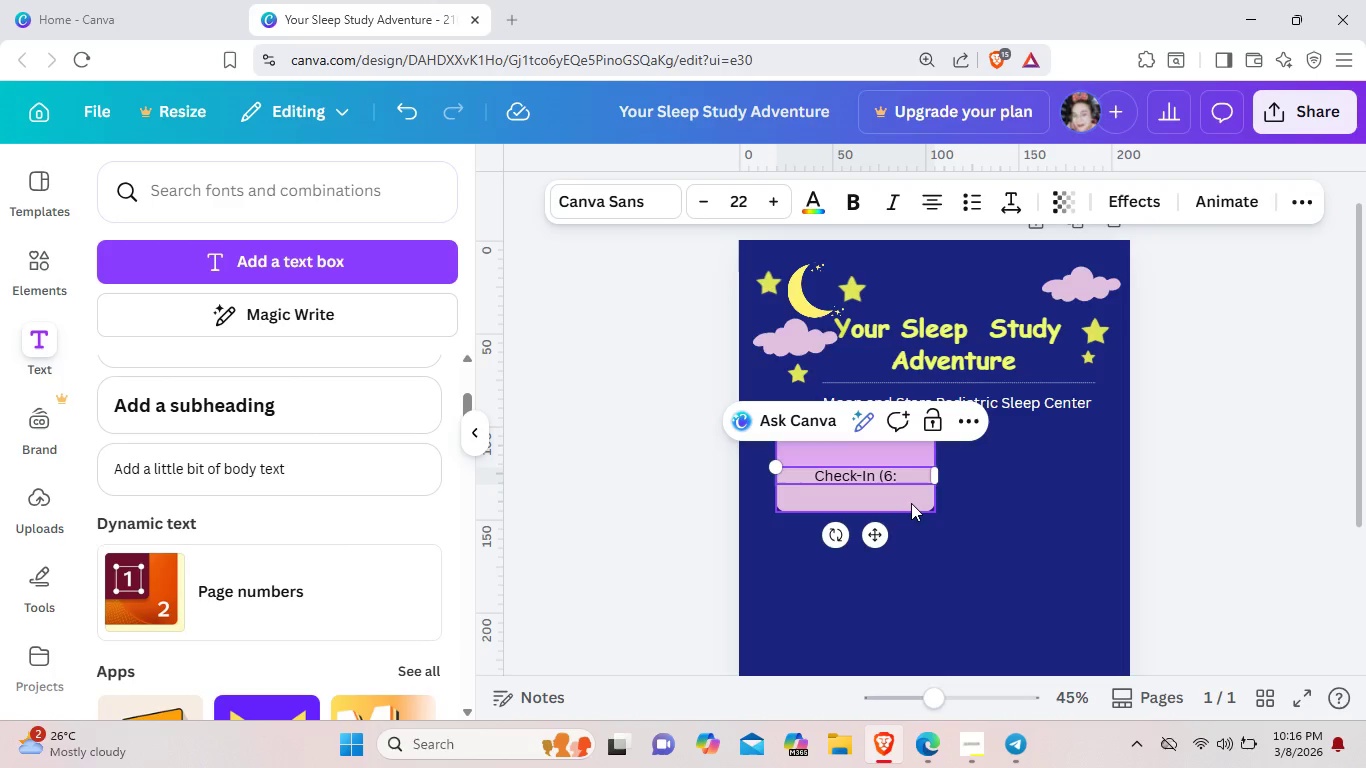 
left_click_drag(start_coordinate=[920, 474], to_coordinate=[791, 467])
 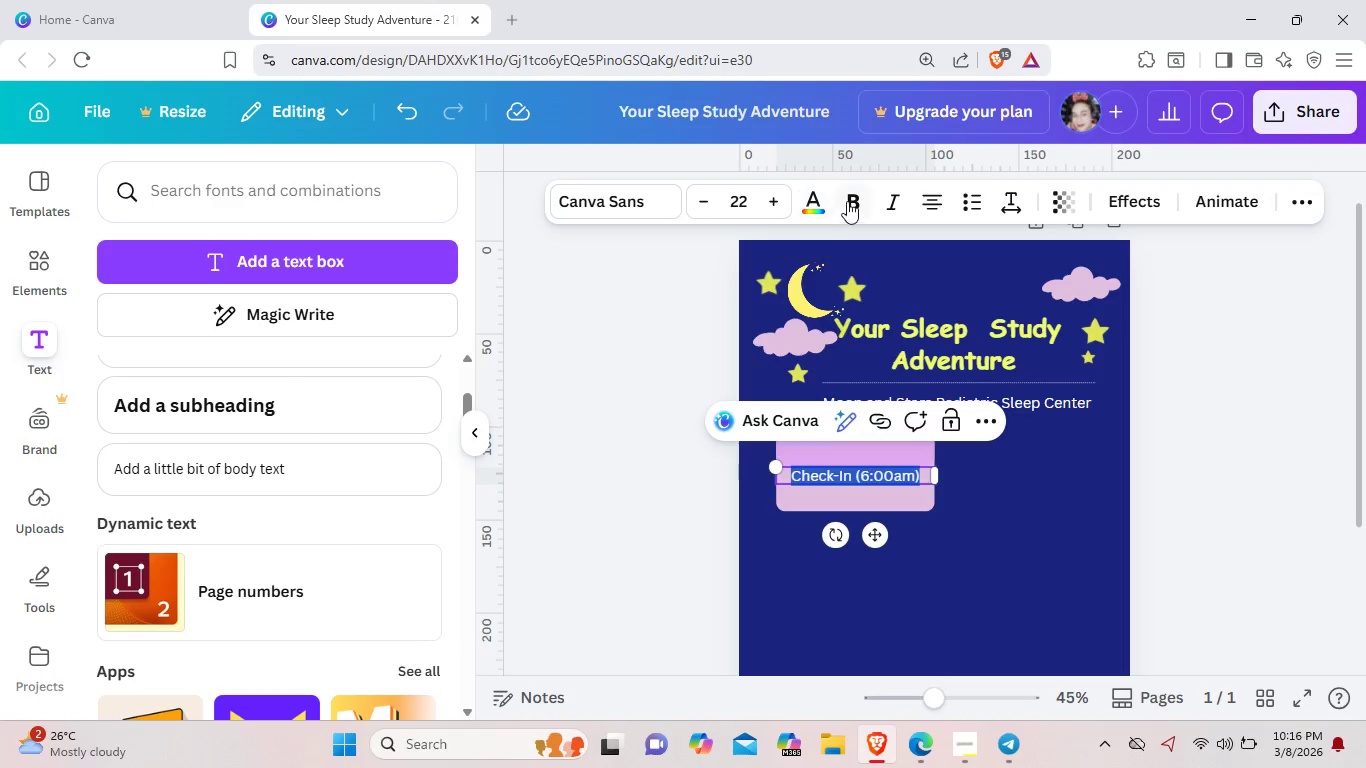 
left_click([861, 196])
 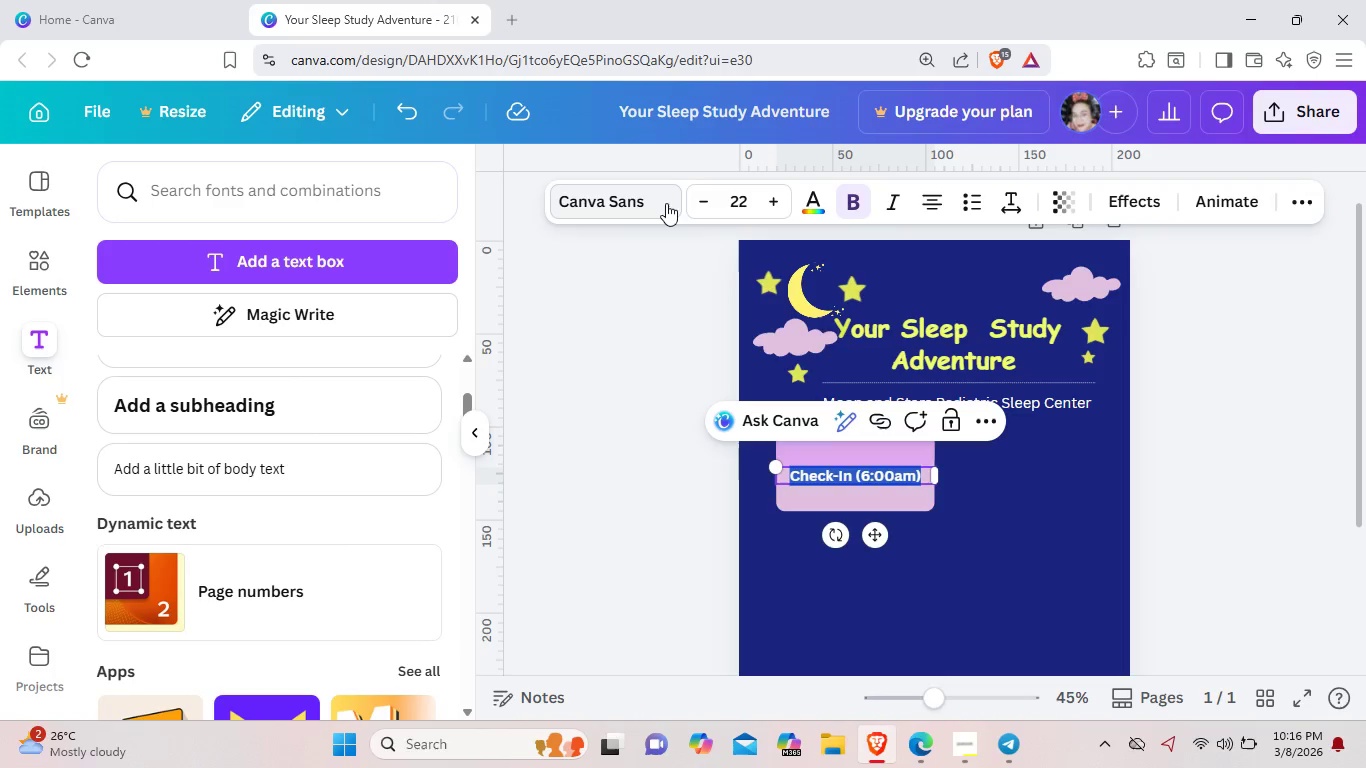 
left_click([666, 203])
 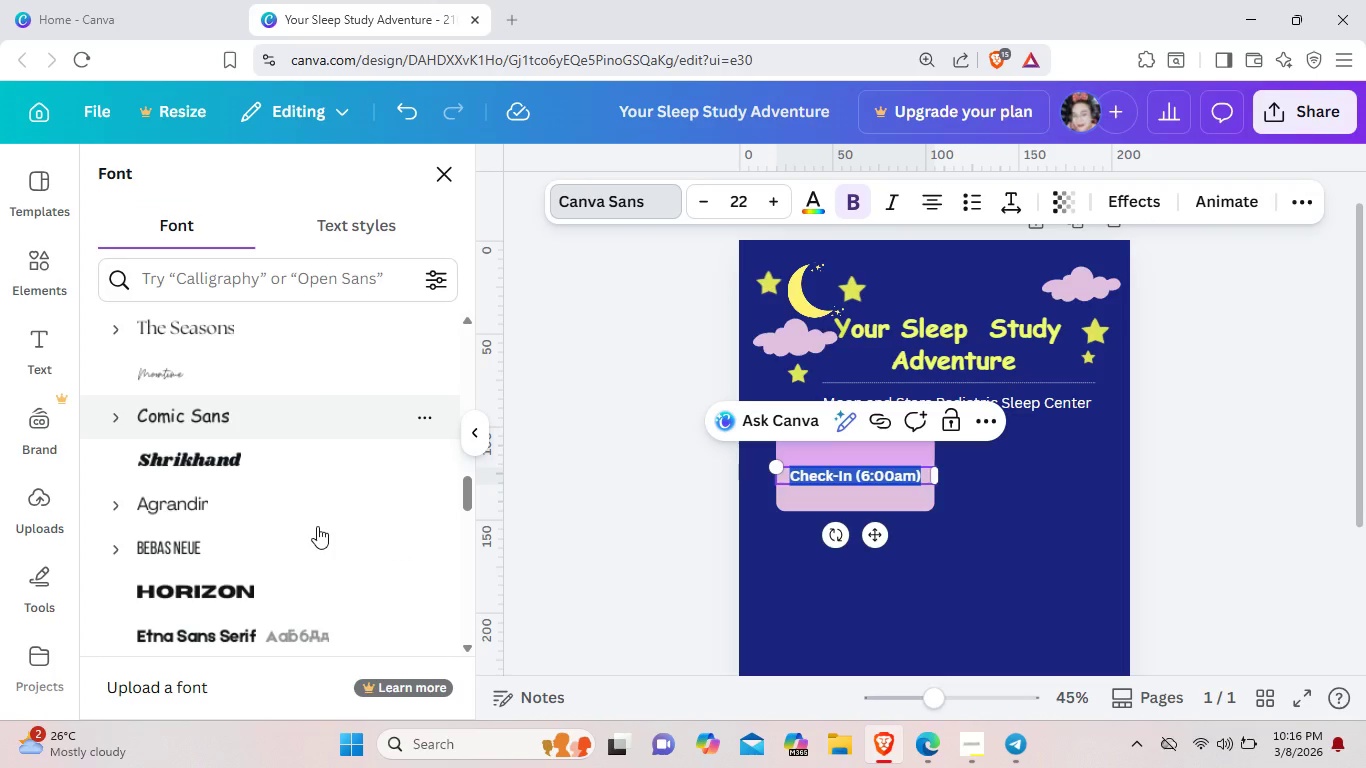 
left_click([230, 411])
 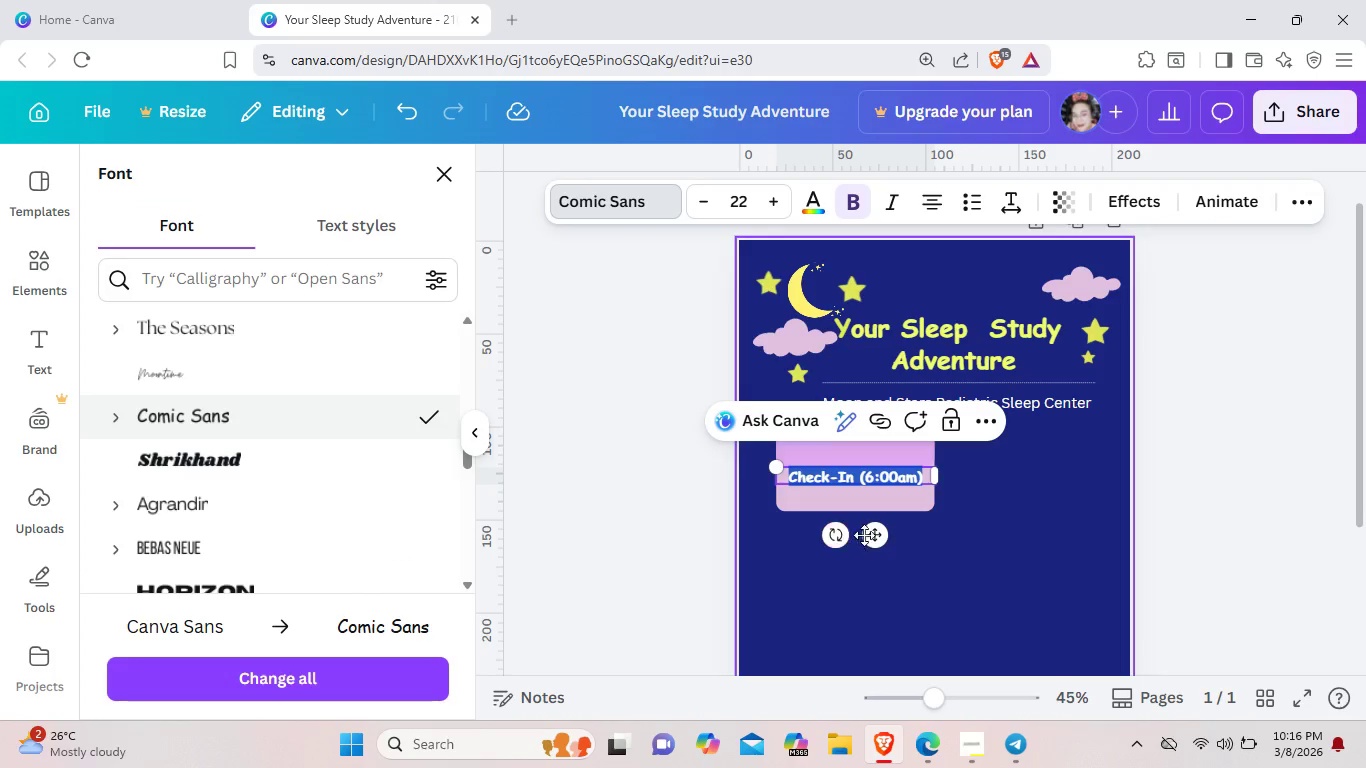 
left_click([867, 535])
 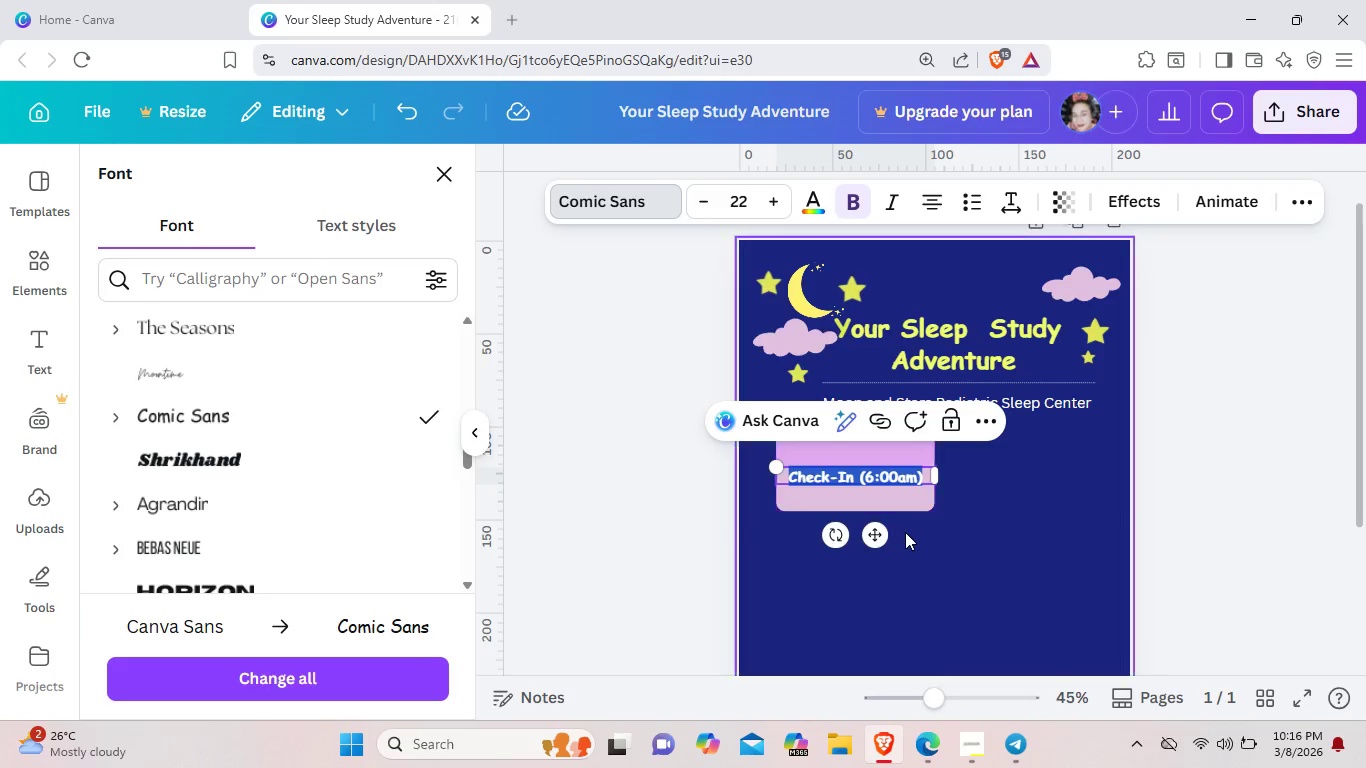 
left_click_drag(start_coordinate=[883, 530], to_coordinate=[885, 501])
 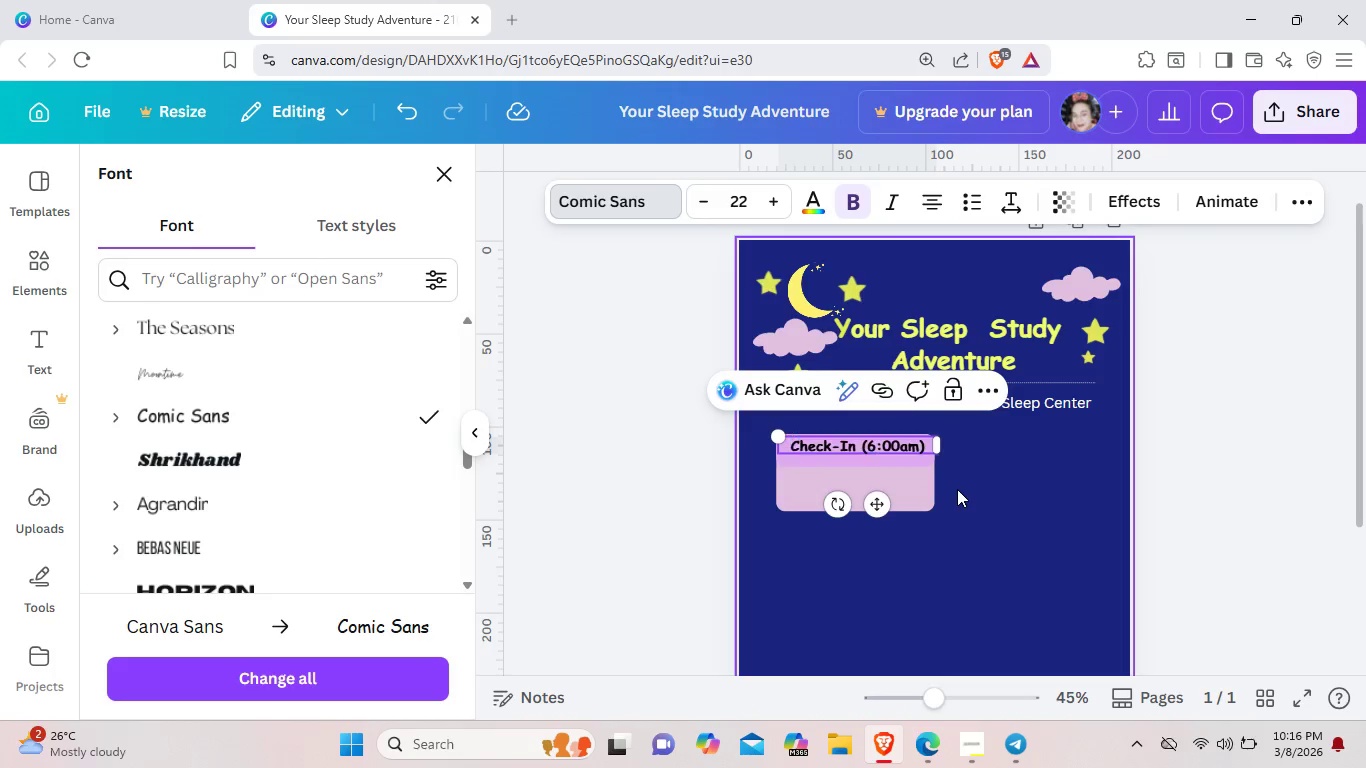 
left_click([957, 489])
 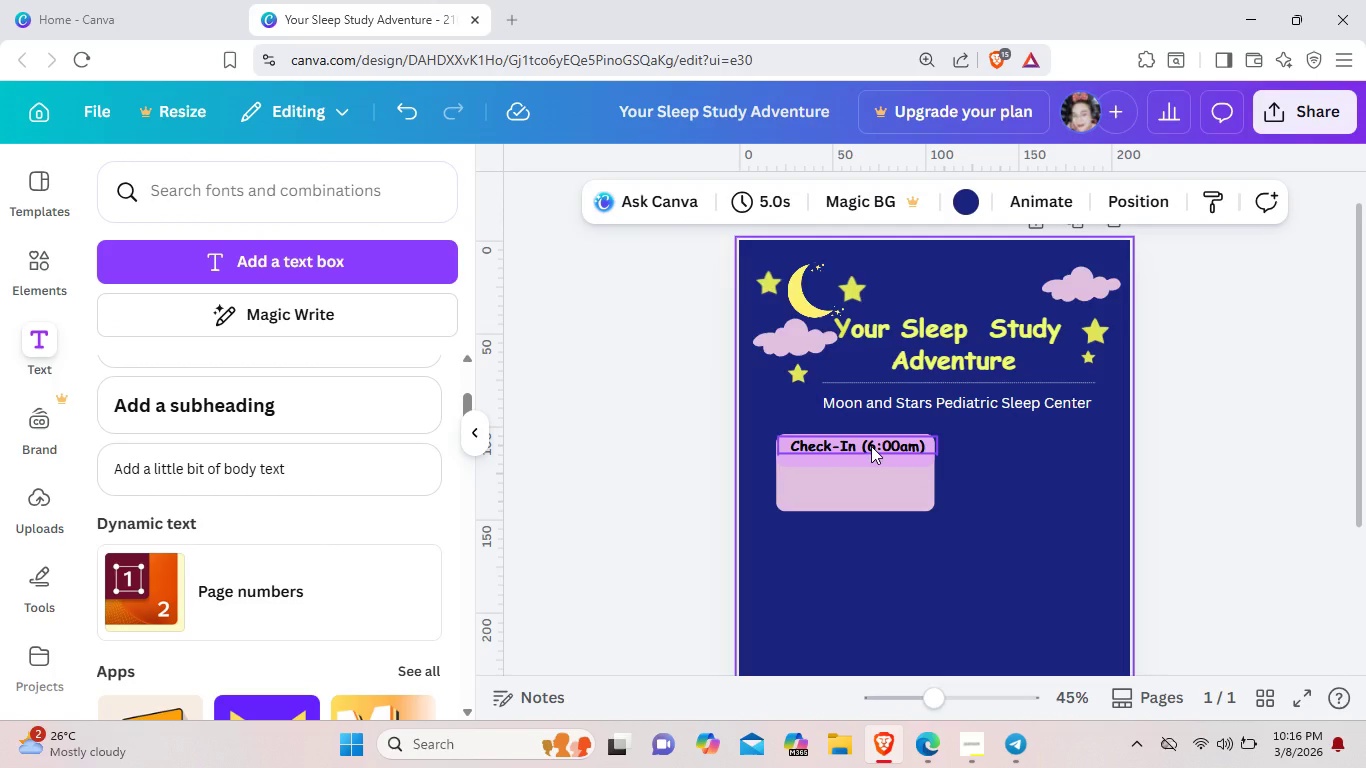 
left_click_drag(start_coordinate=[871, 446], to_coordinate=[872, 452])
 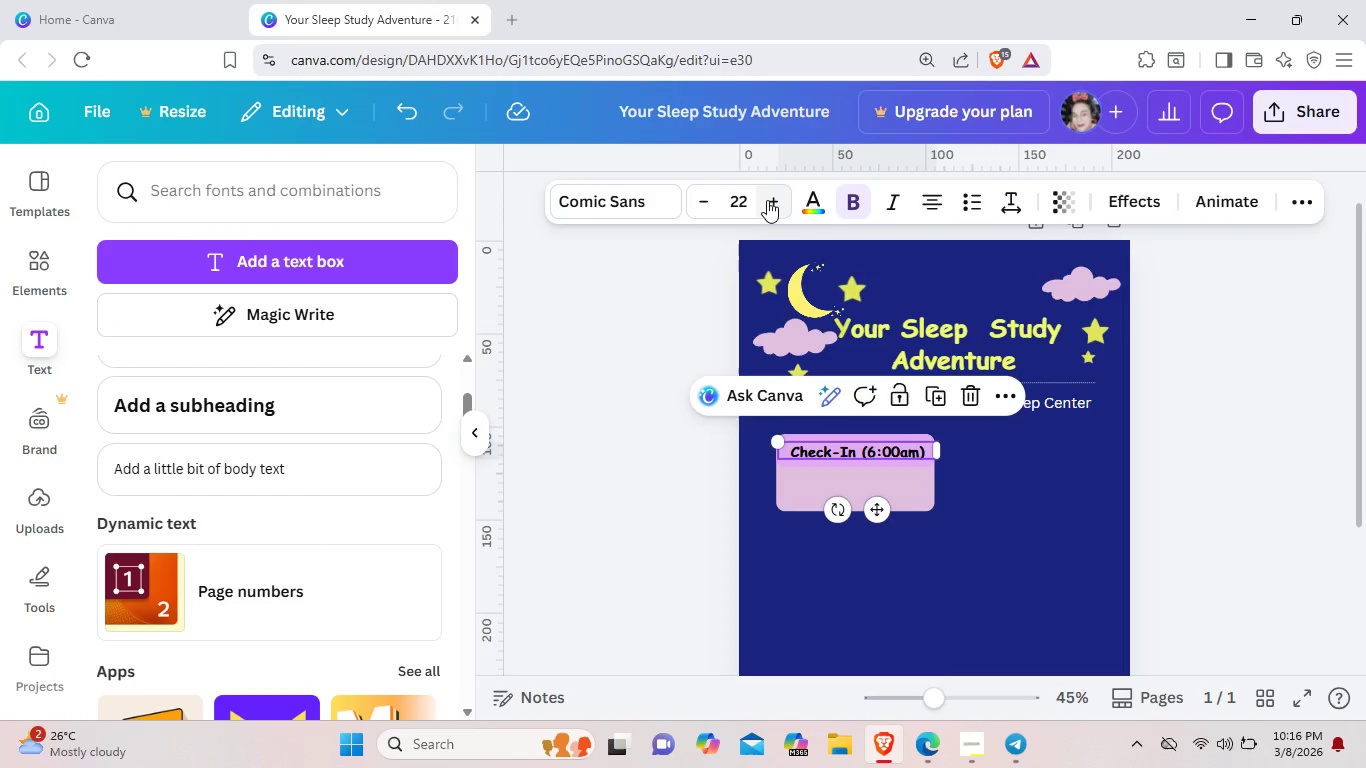 
left_click([767, 200])
 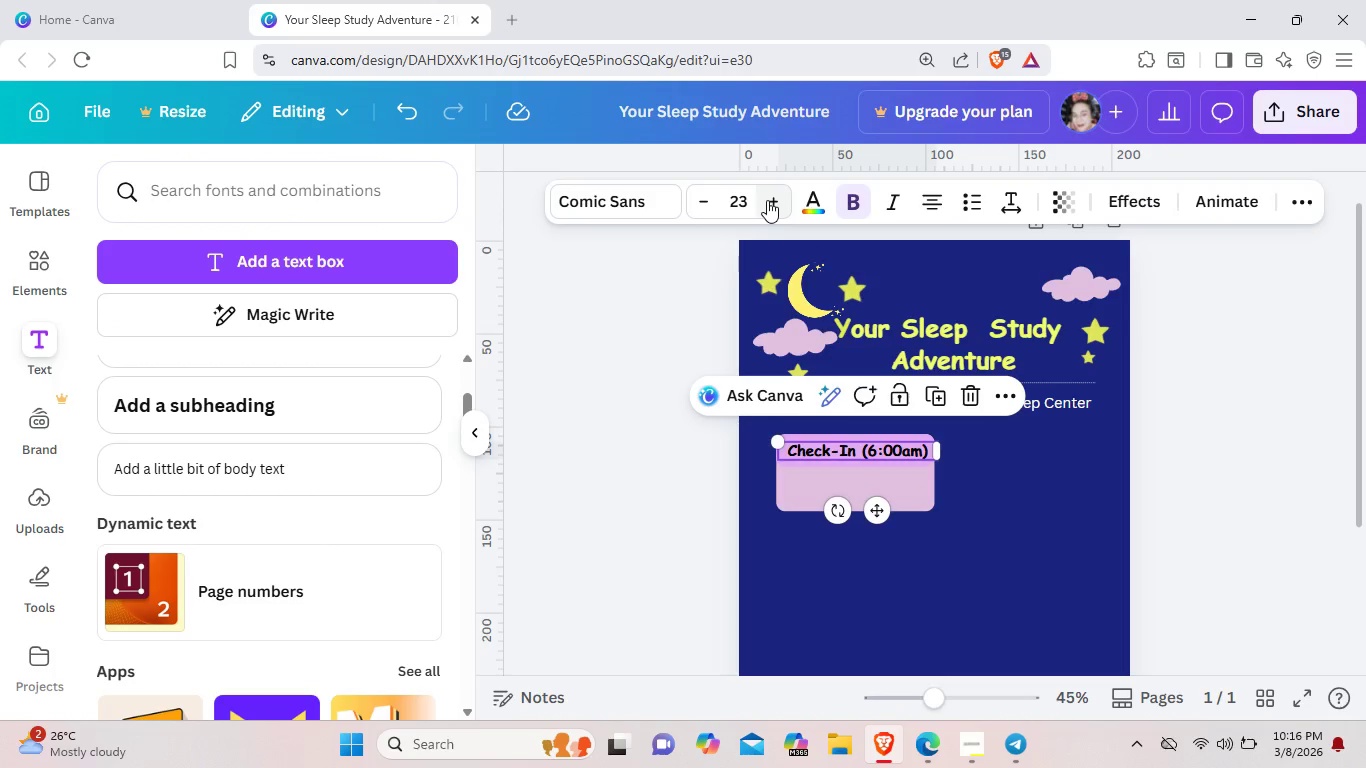 
left_click([767, 200])
 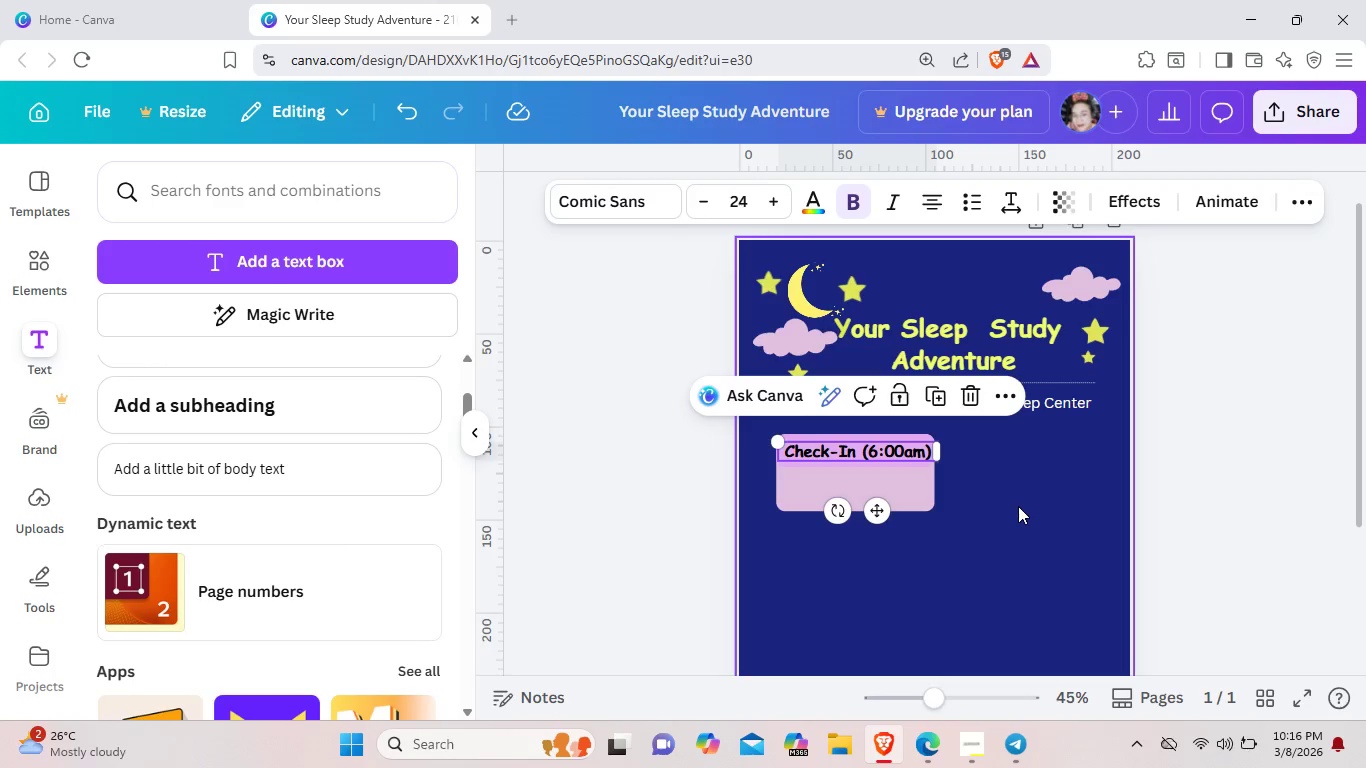 
left_click([1017, 511])
 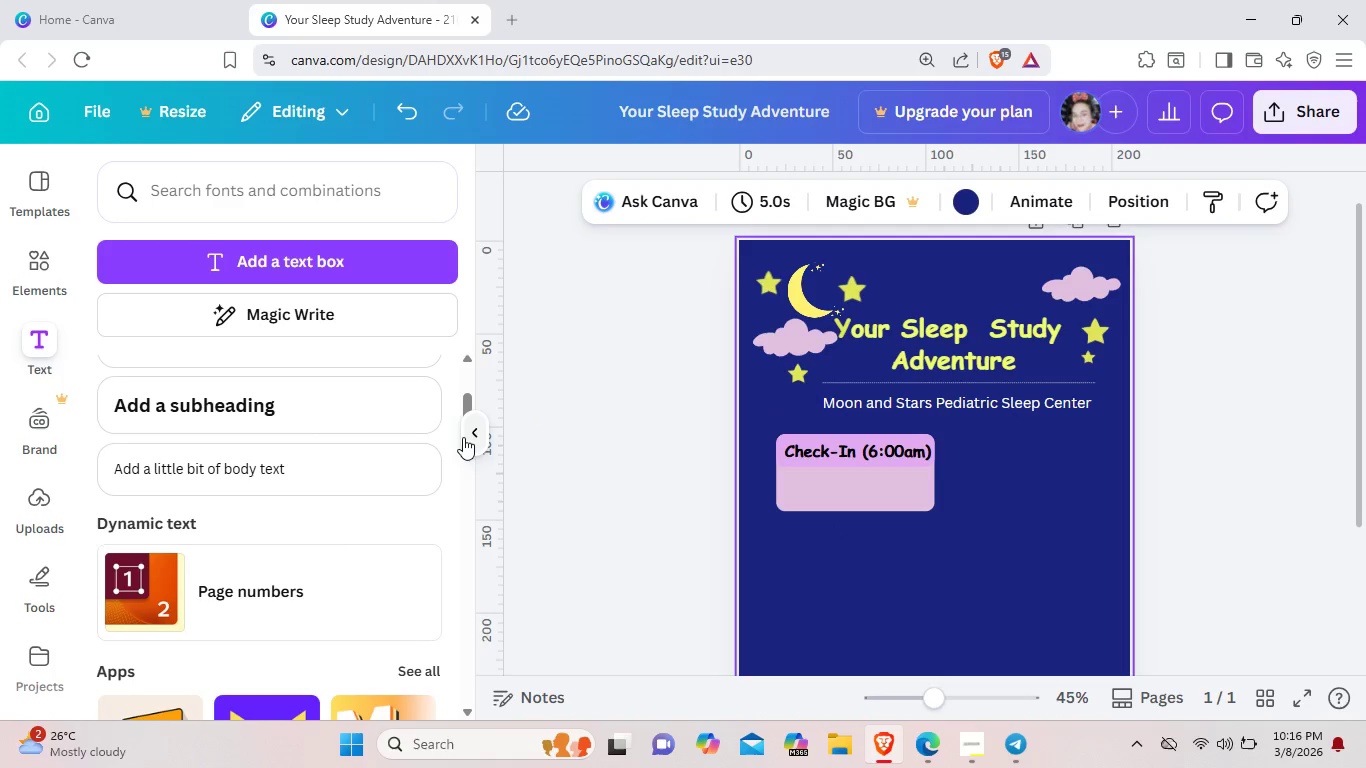 
wait(6.08)
 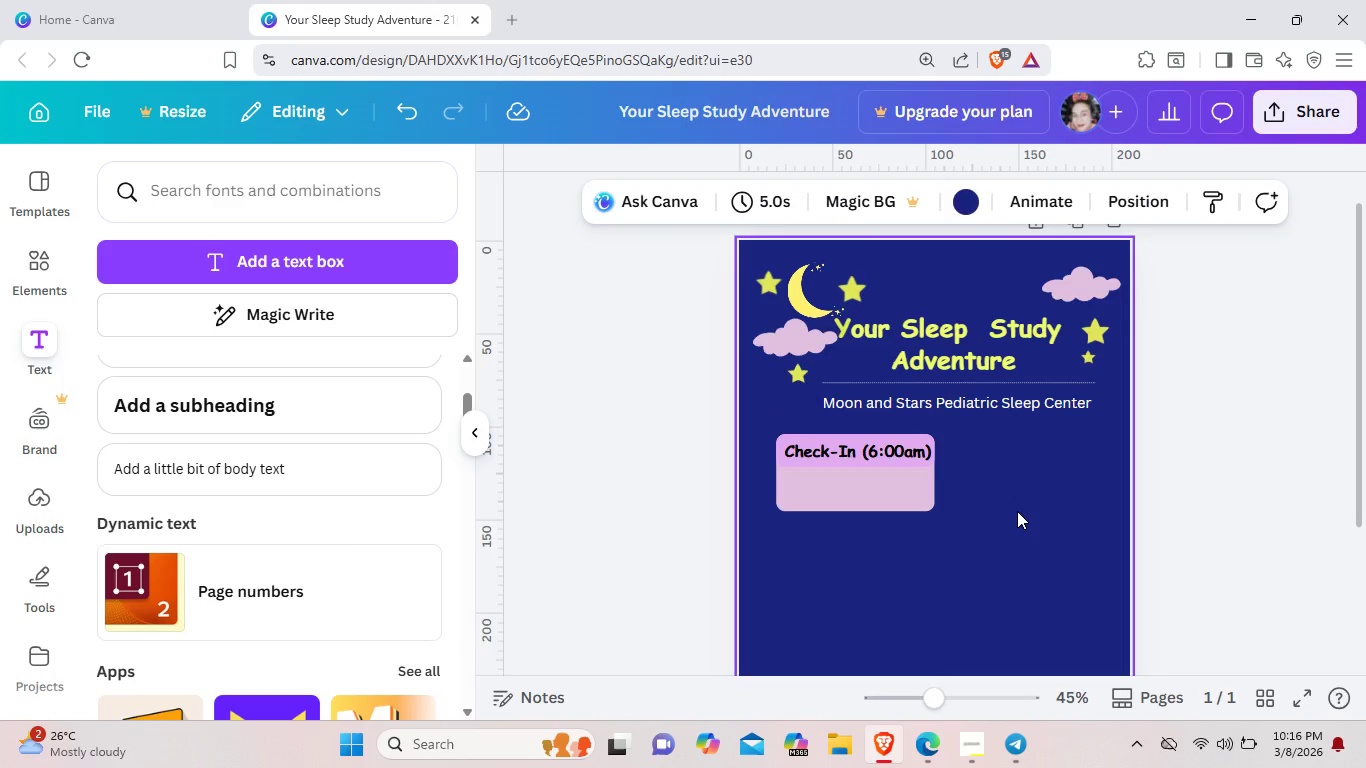 
left_click([41, 268])
 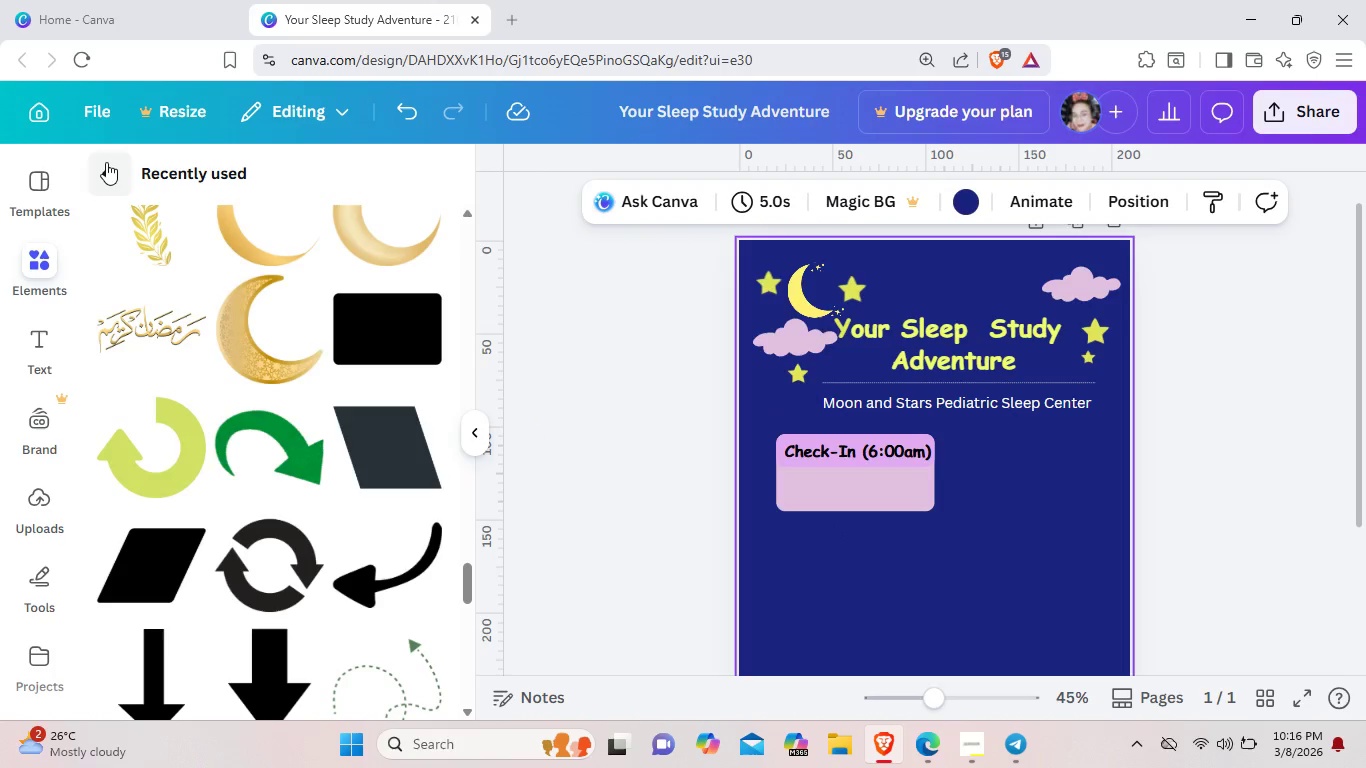 
left_click([106, 162])
 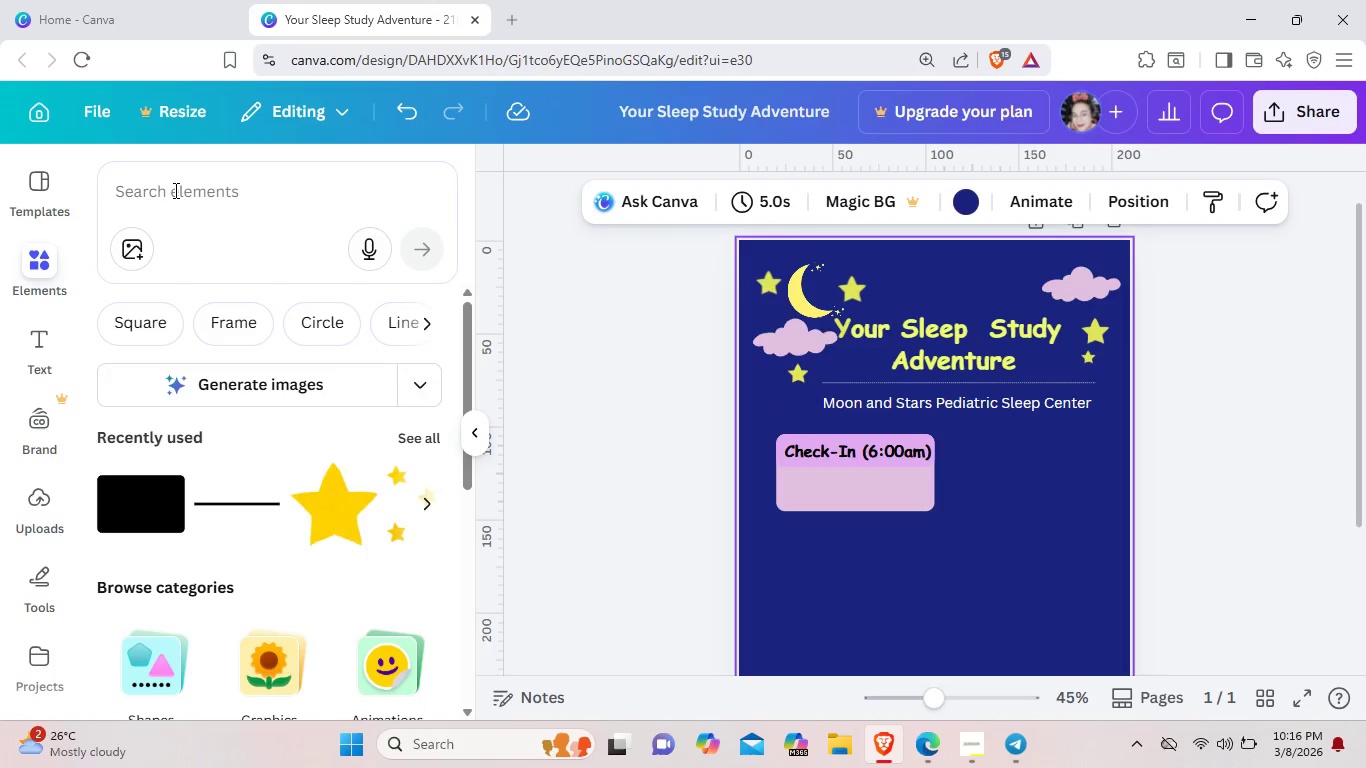 
left_click([174, 190])
 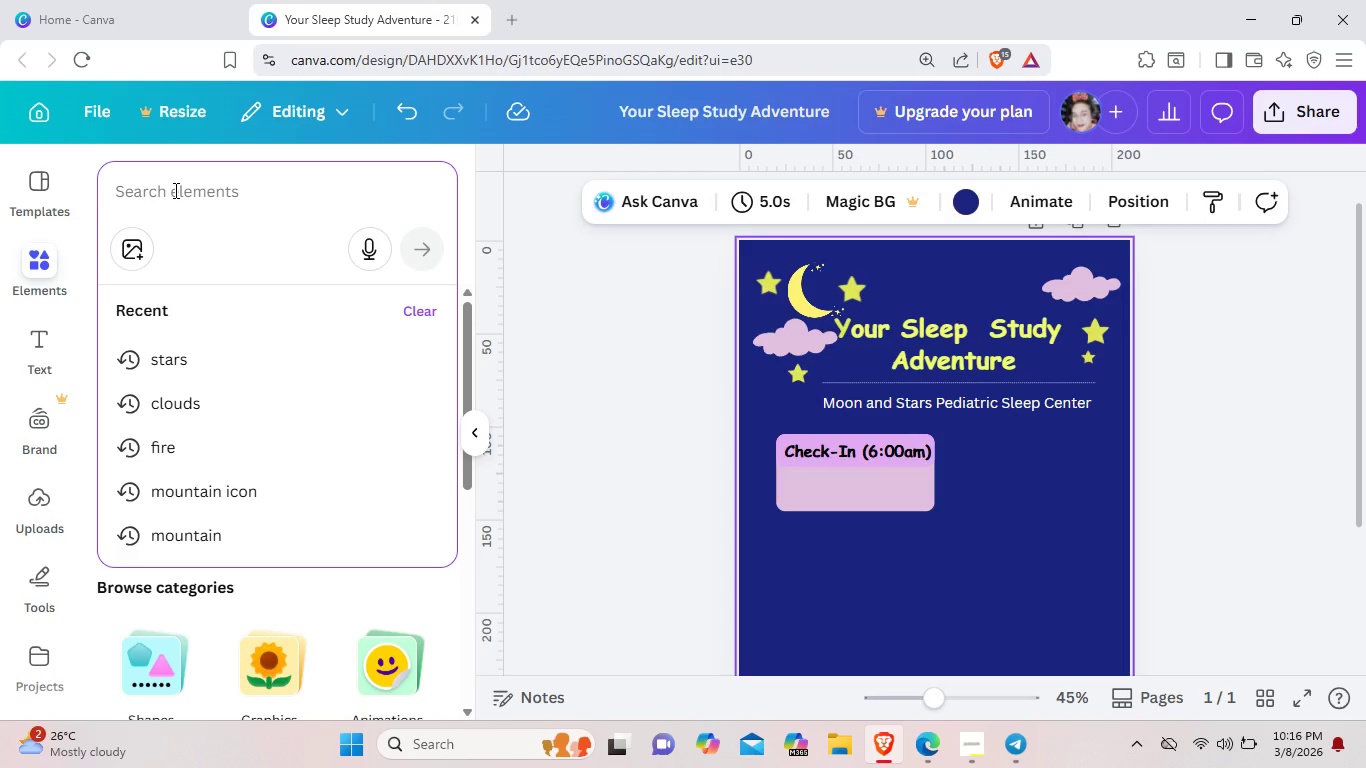 
key(1)
 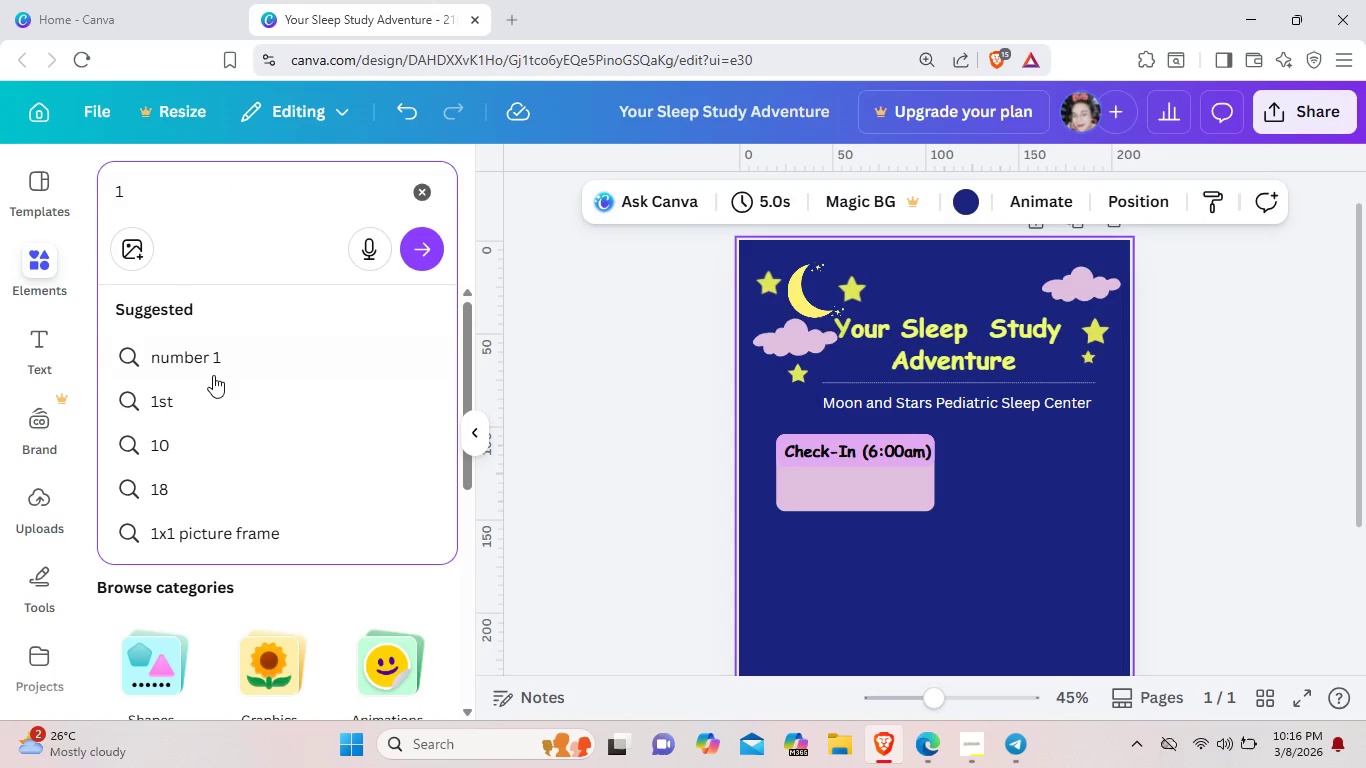 
left_click([226, 360])
 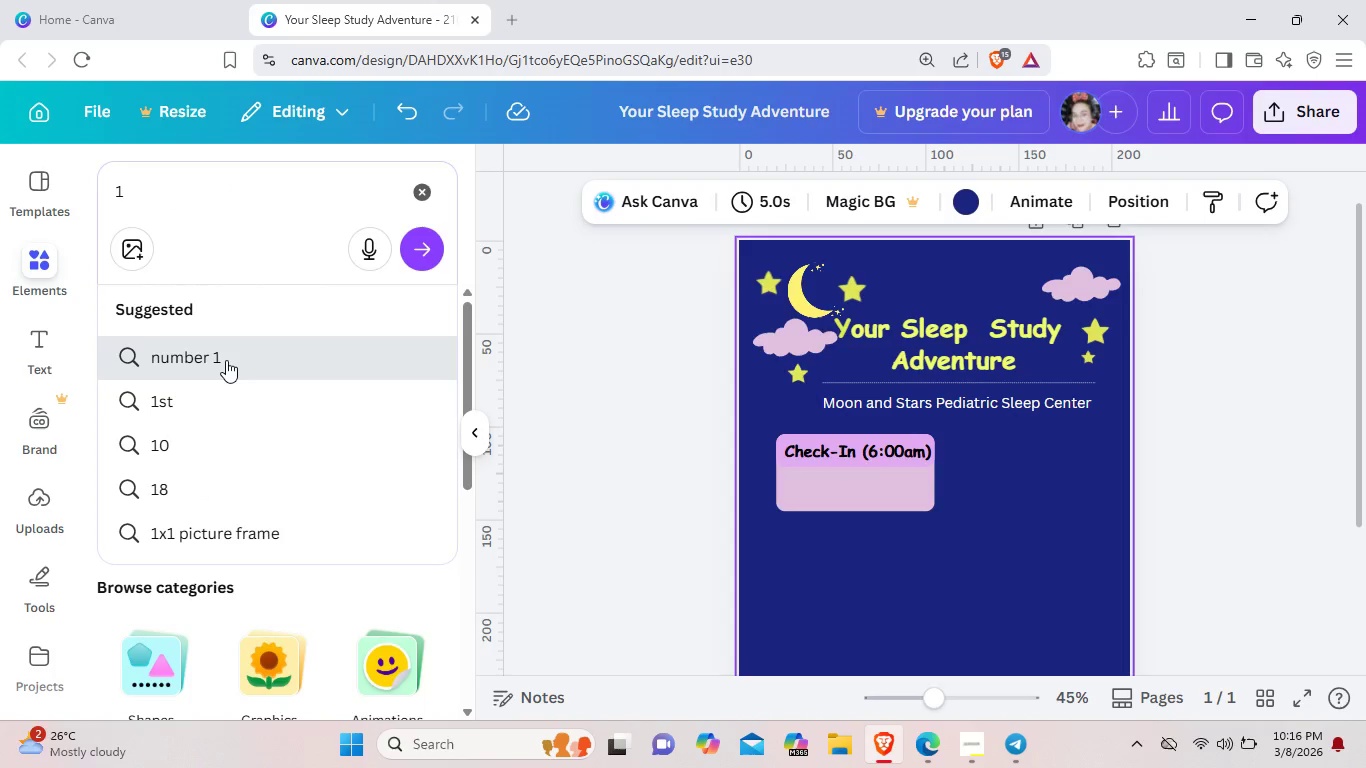 
mouse_move([245, 371])
 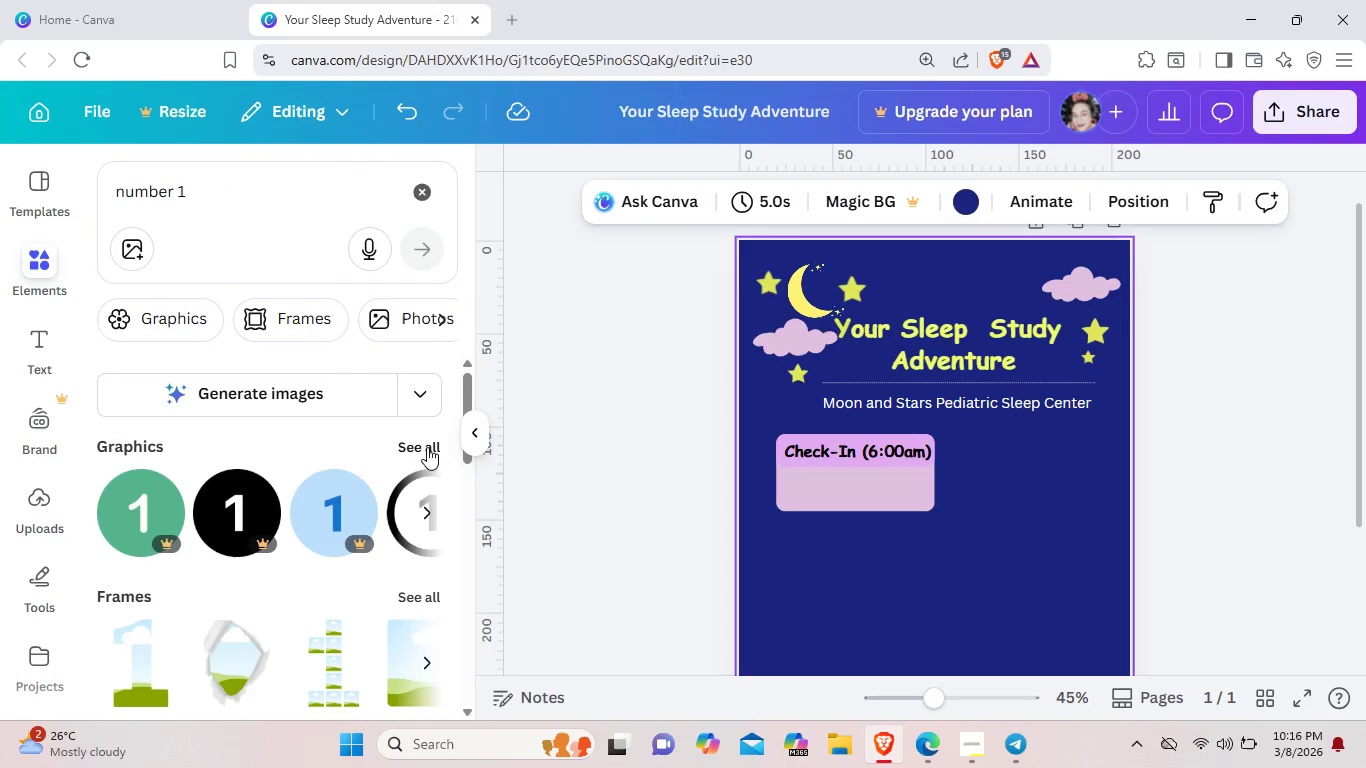 
left_click([427, 447])
 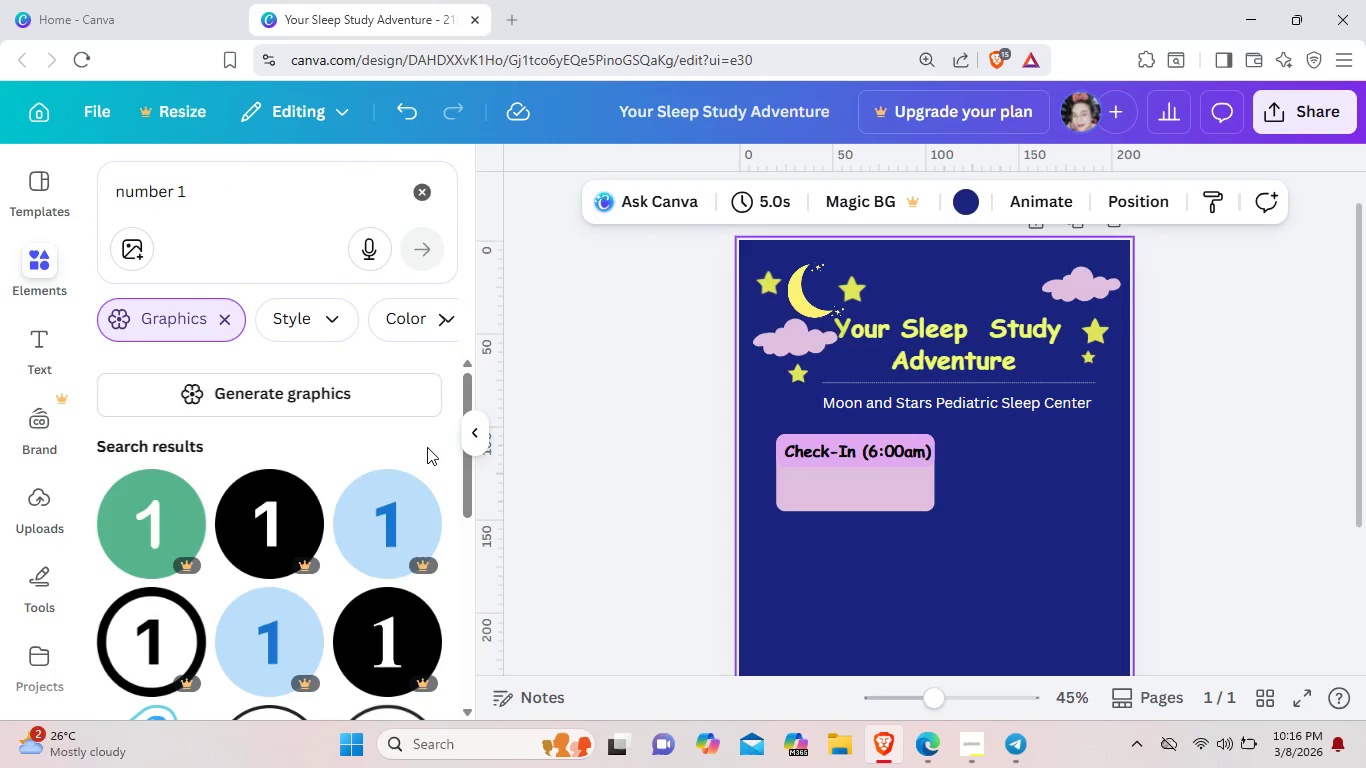 
scroll: coordinate [427, 447], scroll_direction: down, amount: 3.0
 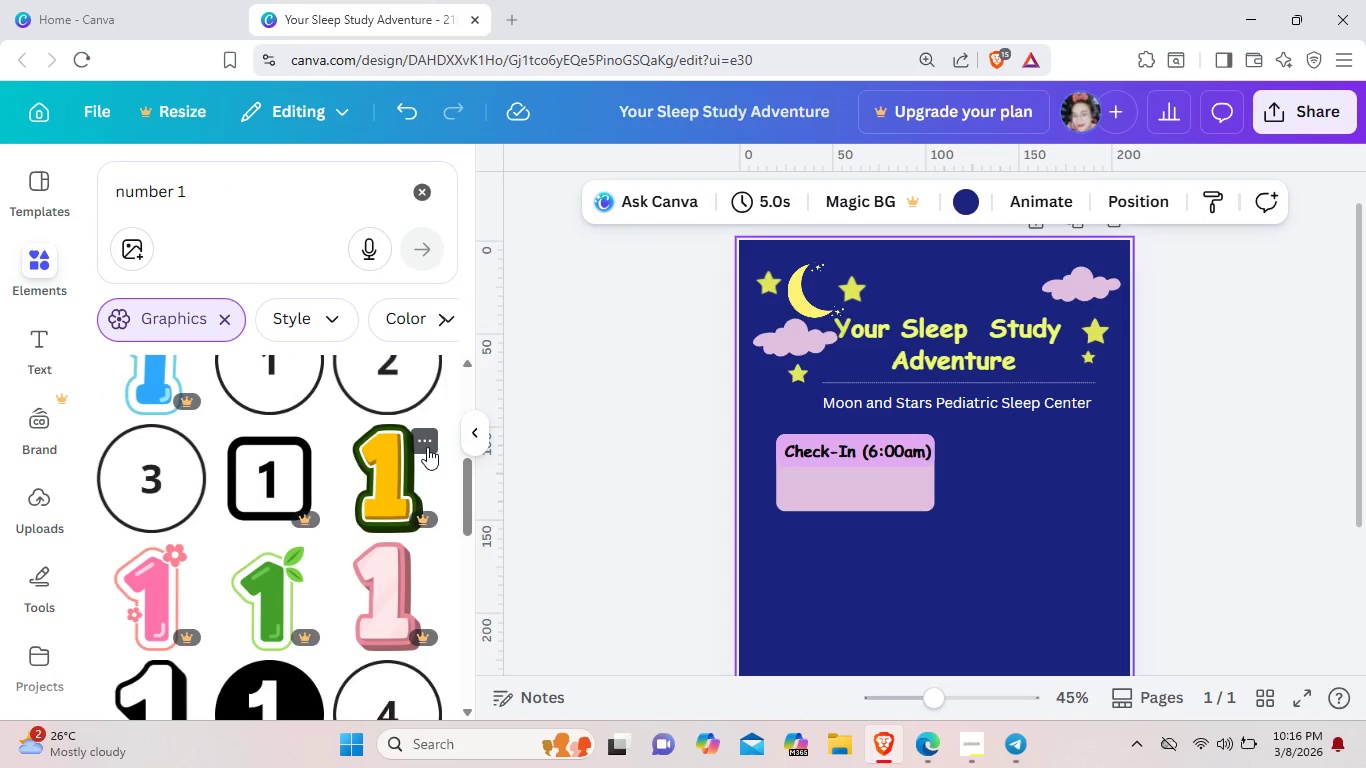 
scroll: coordinate [427, 447], scroll_direction: up, amount: 1.0
 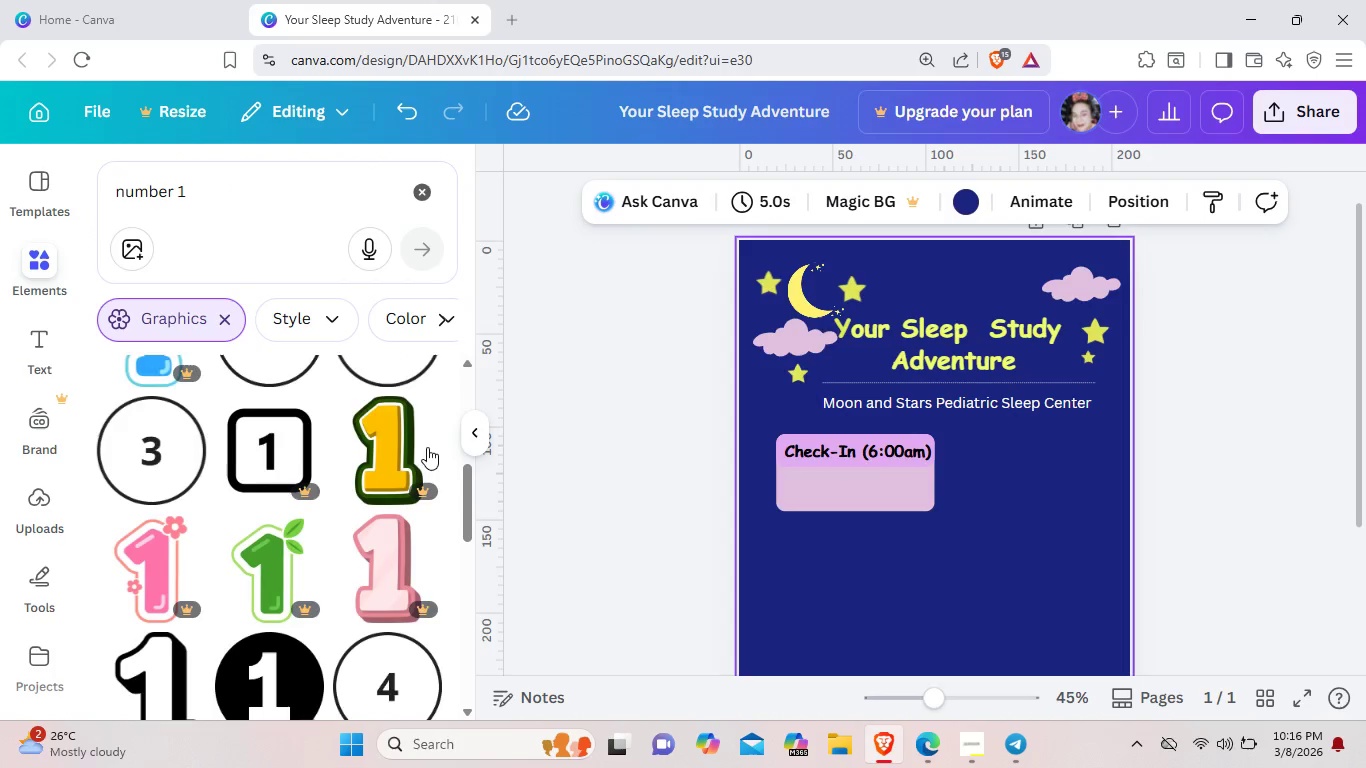 
scroll: coordinate [427, 447], scroll_direction: down, amount: 4.0
 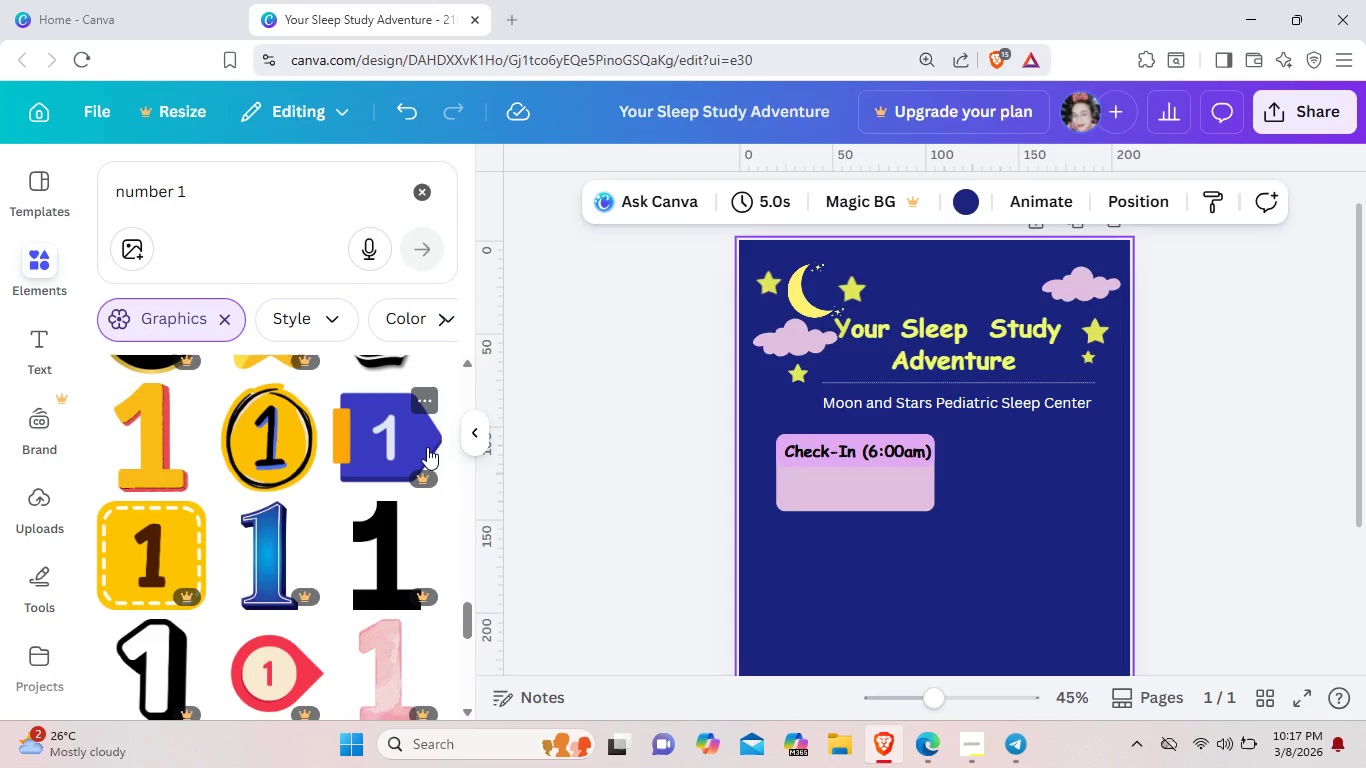 
left_click([182, 447])
 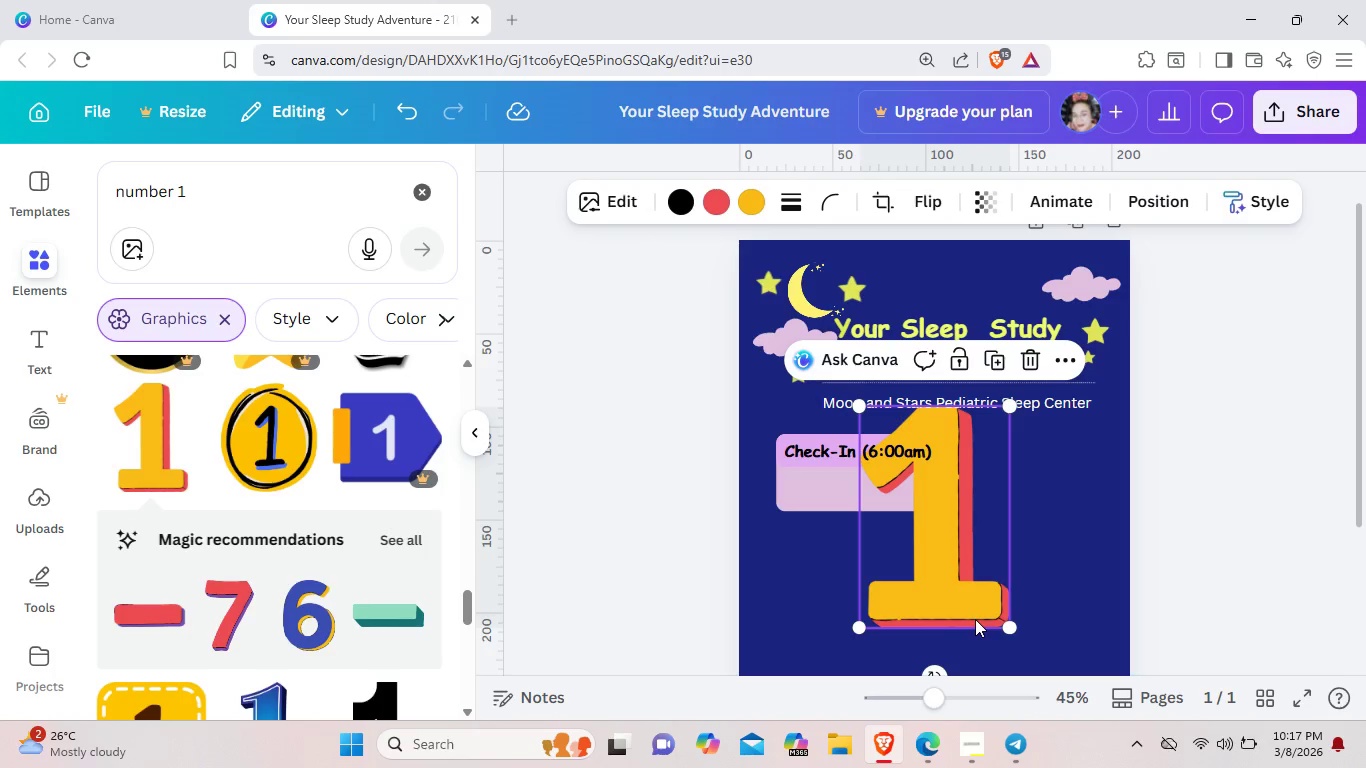 
left_click_drag(start_coordinate=[1009, 622], to_coordinate=[990, 601])
 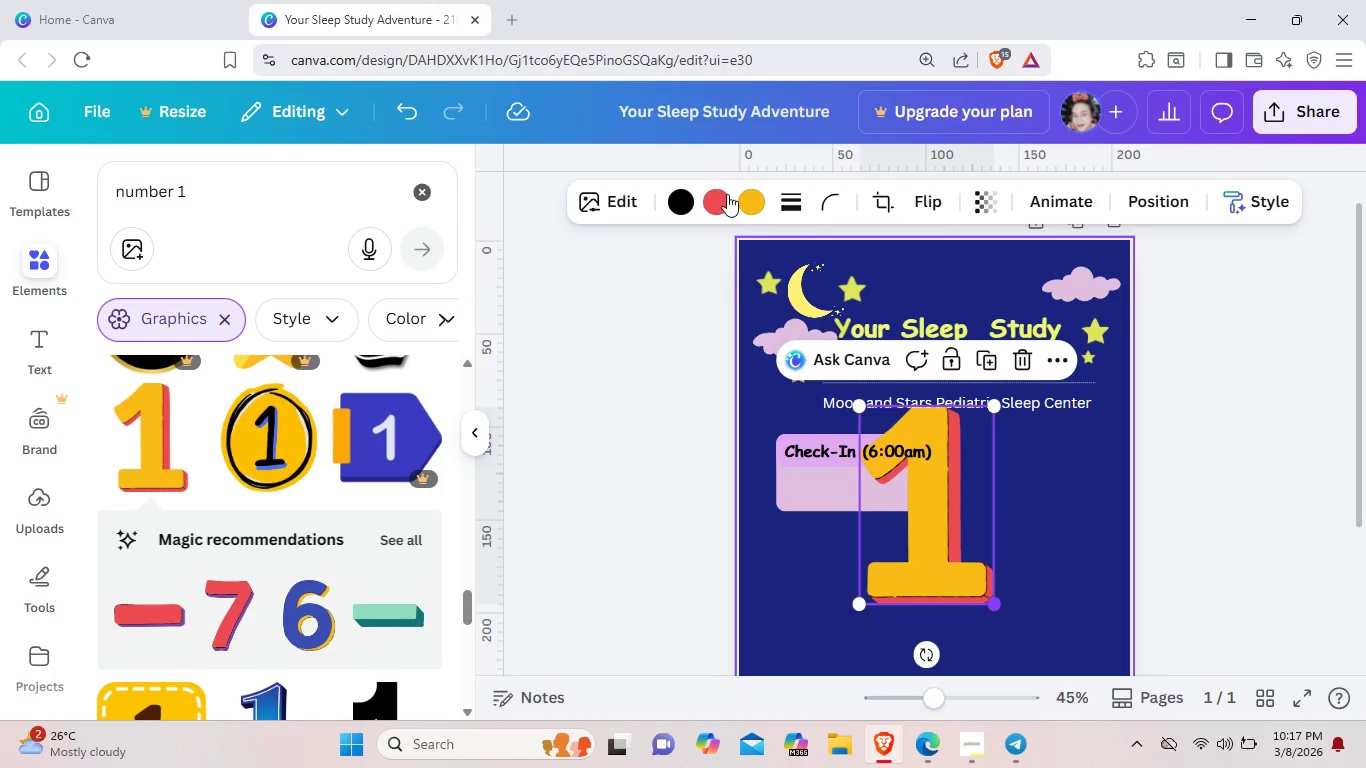 
left_click([727, 194])
 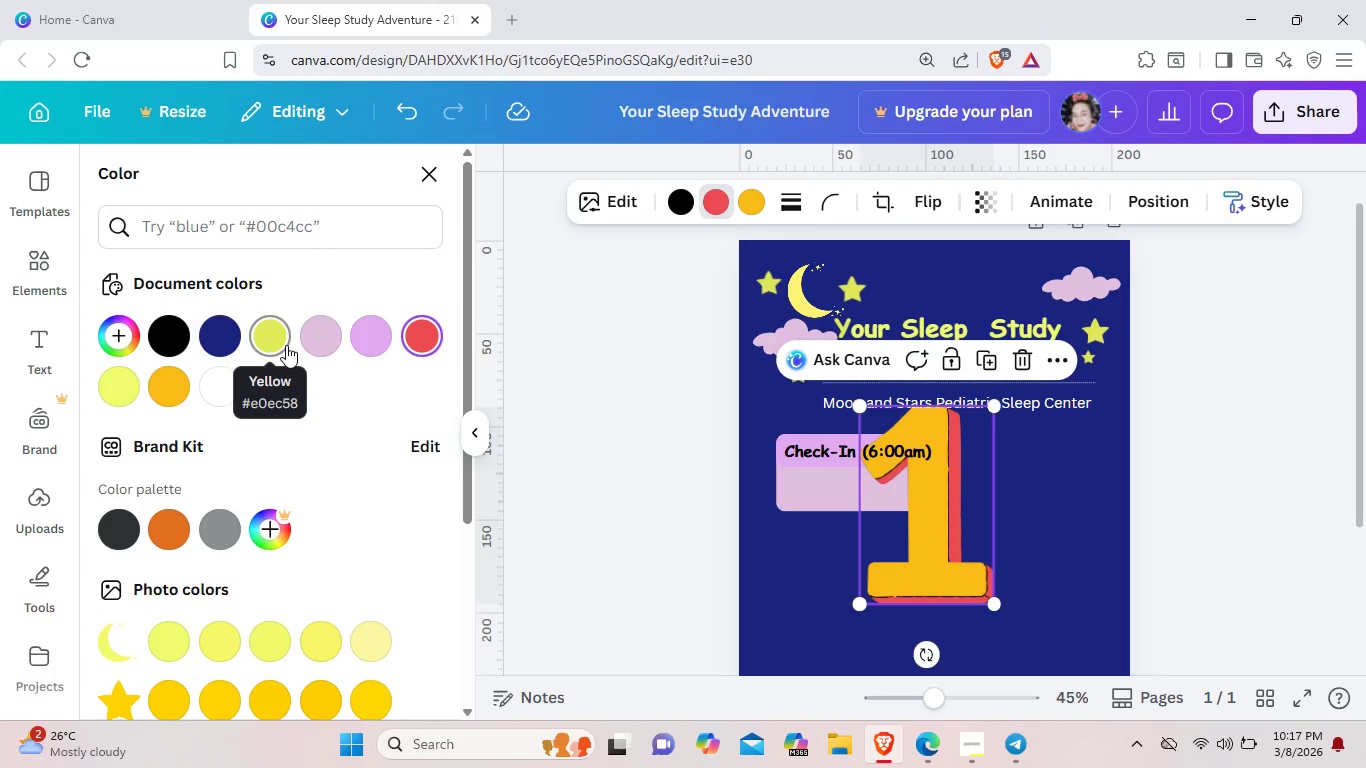 
wait(7.48)
 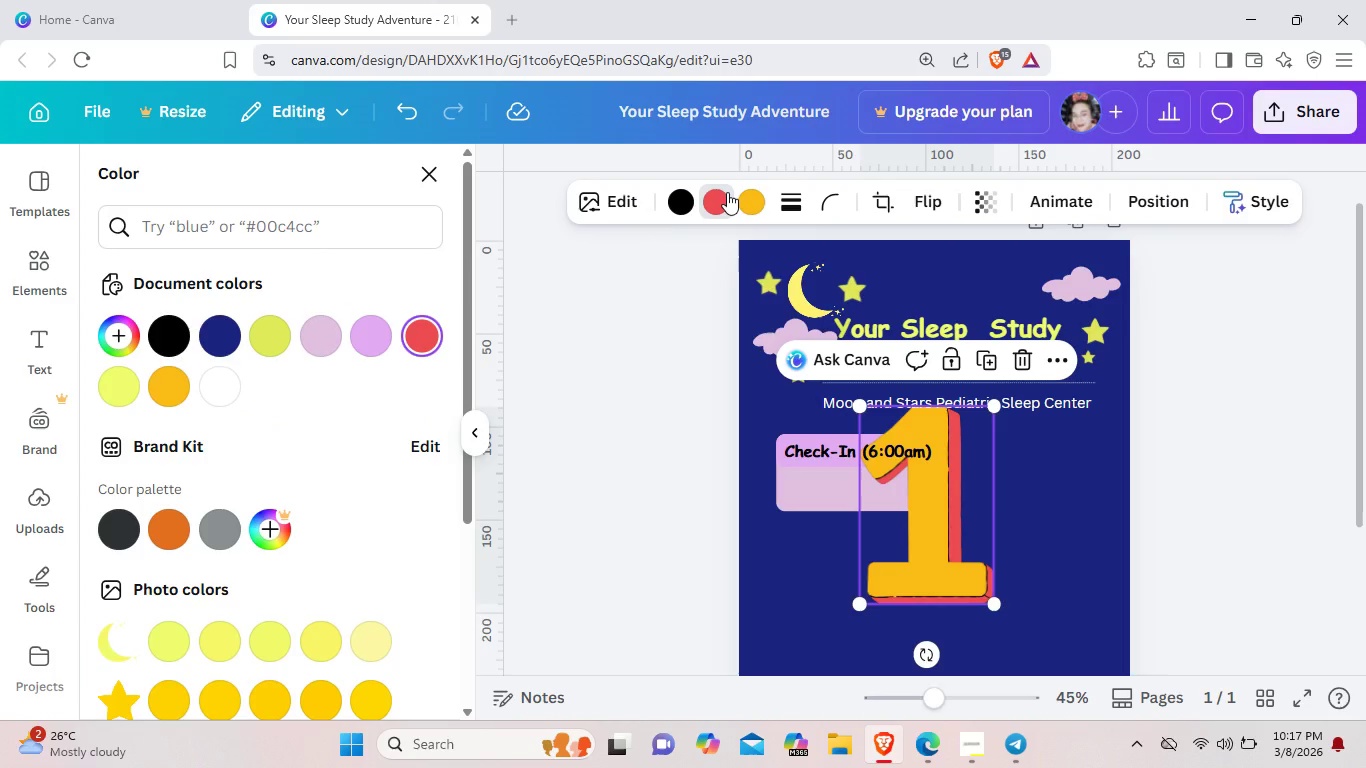 
left_click([119, 394])
 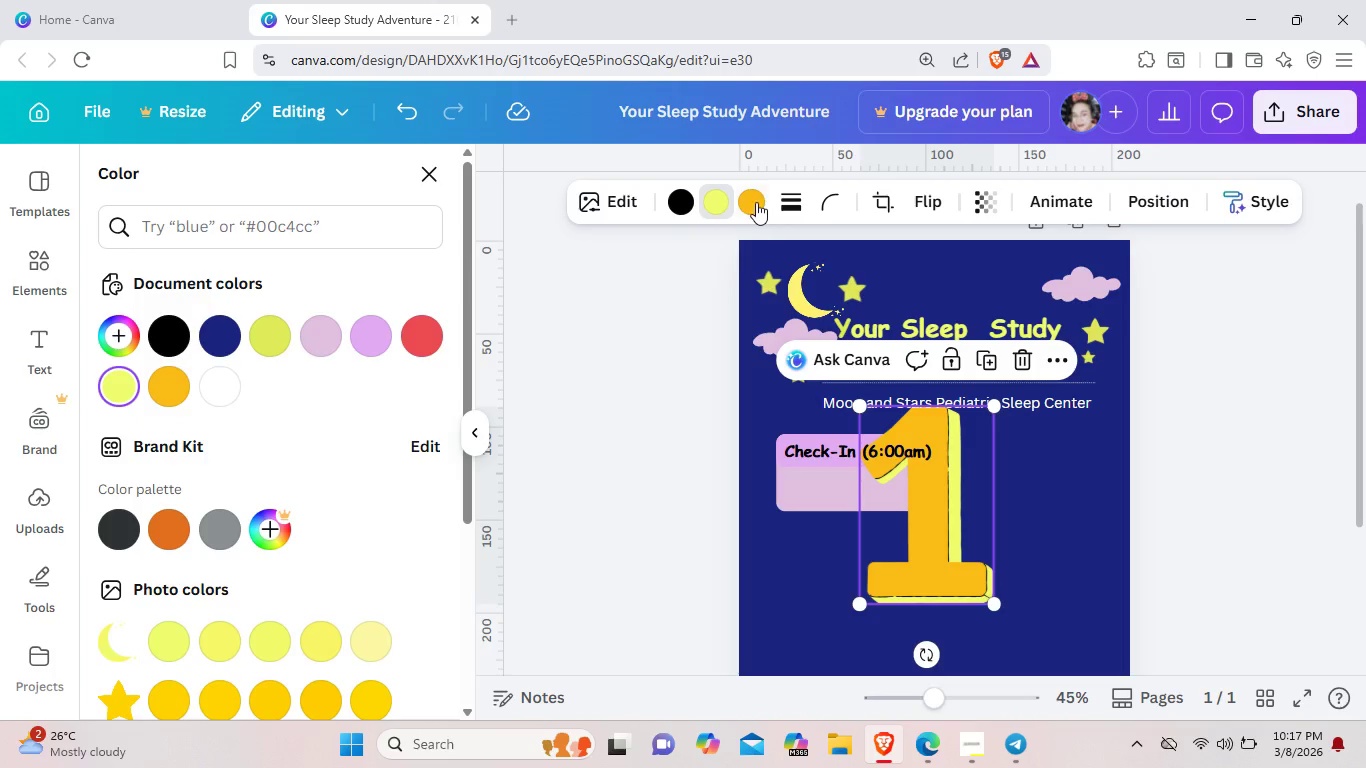 
left_click([753, 202])
 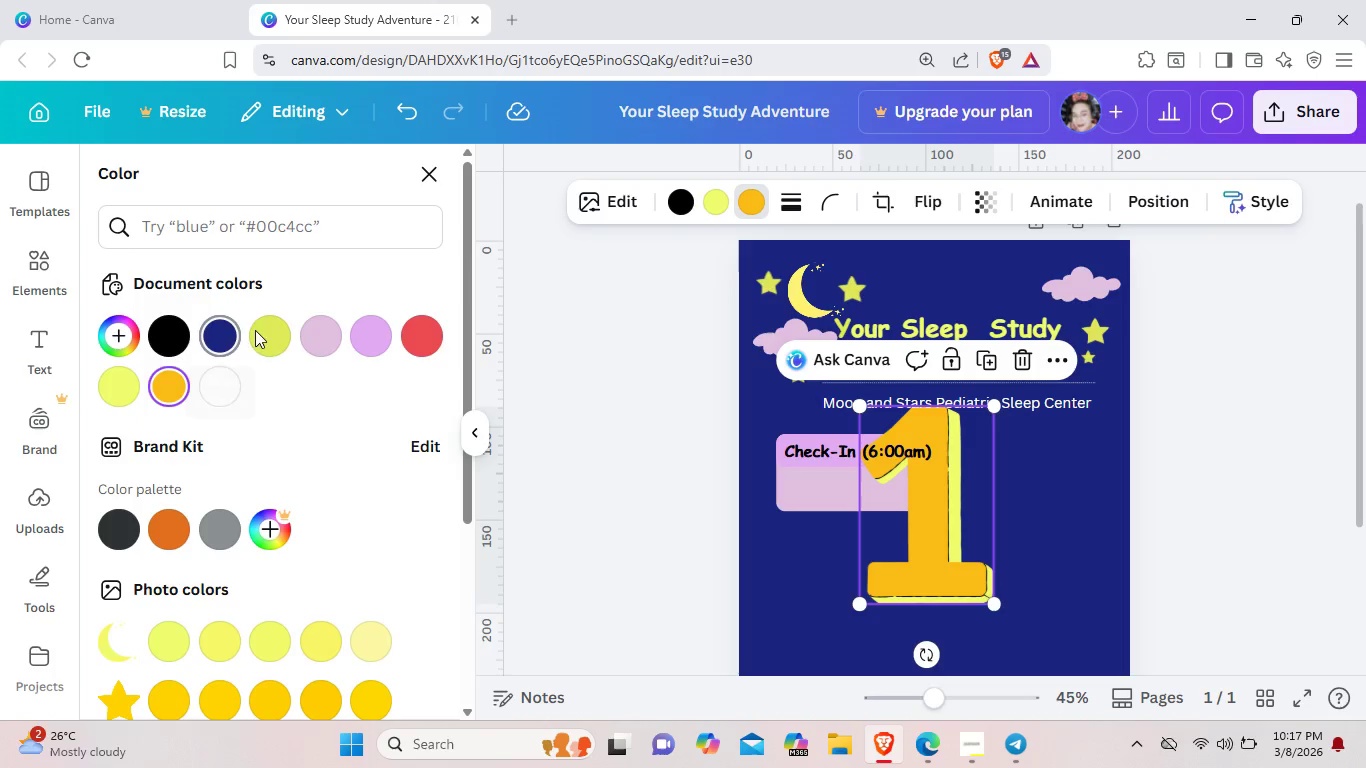 
left_click([273, 333])
 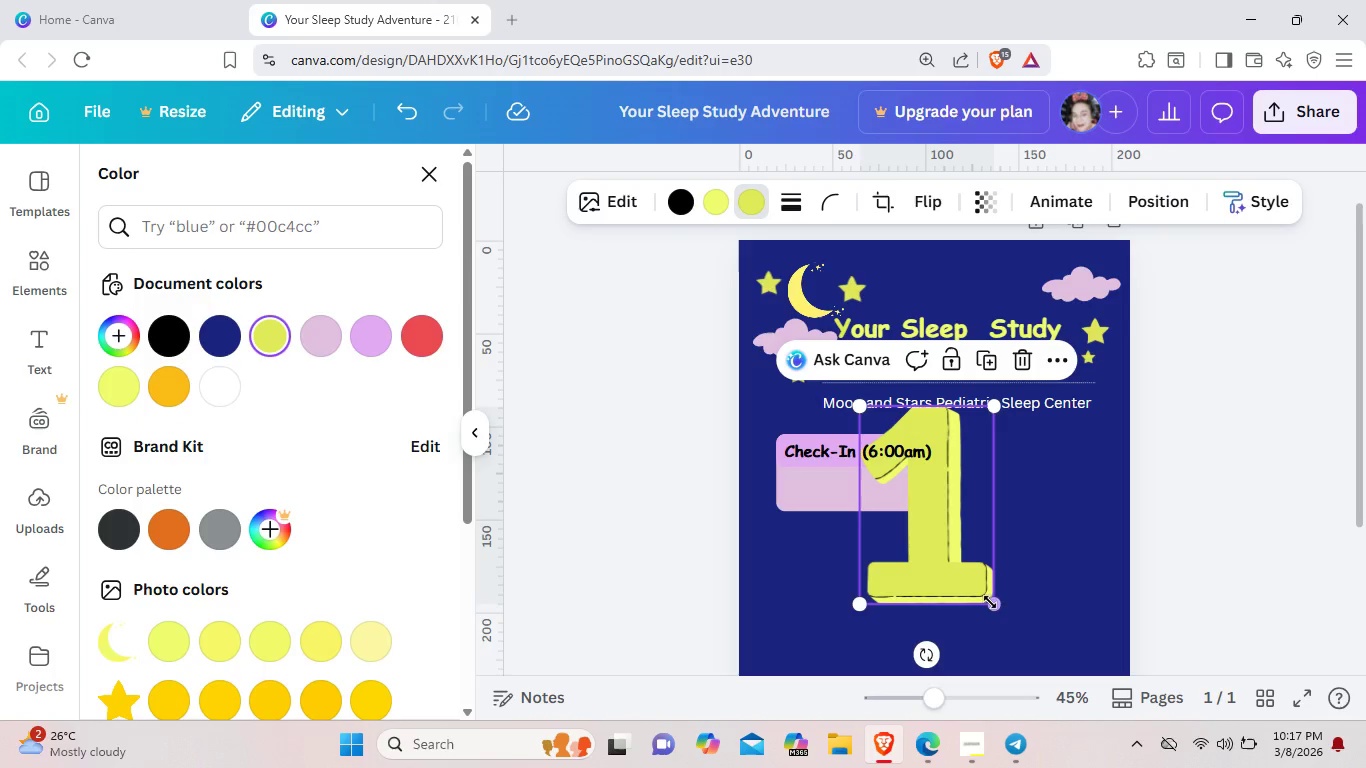 
left_click_drag(start_coordinate=[990, 607], to_coordinate=[883, 483])
 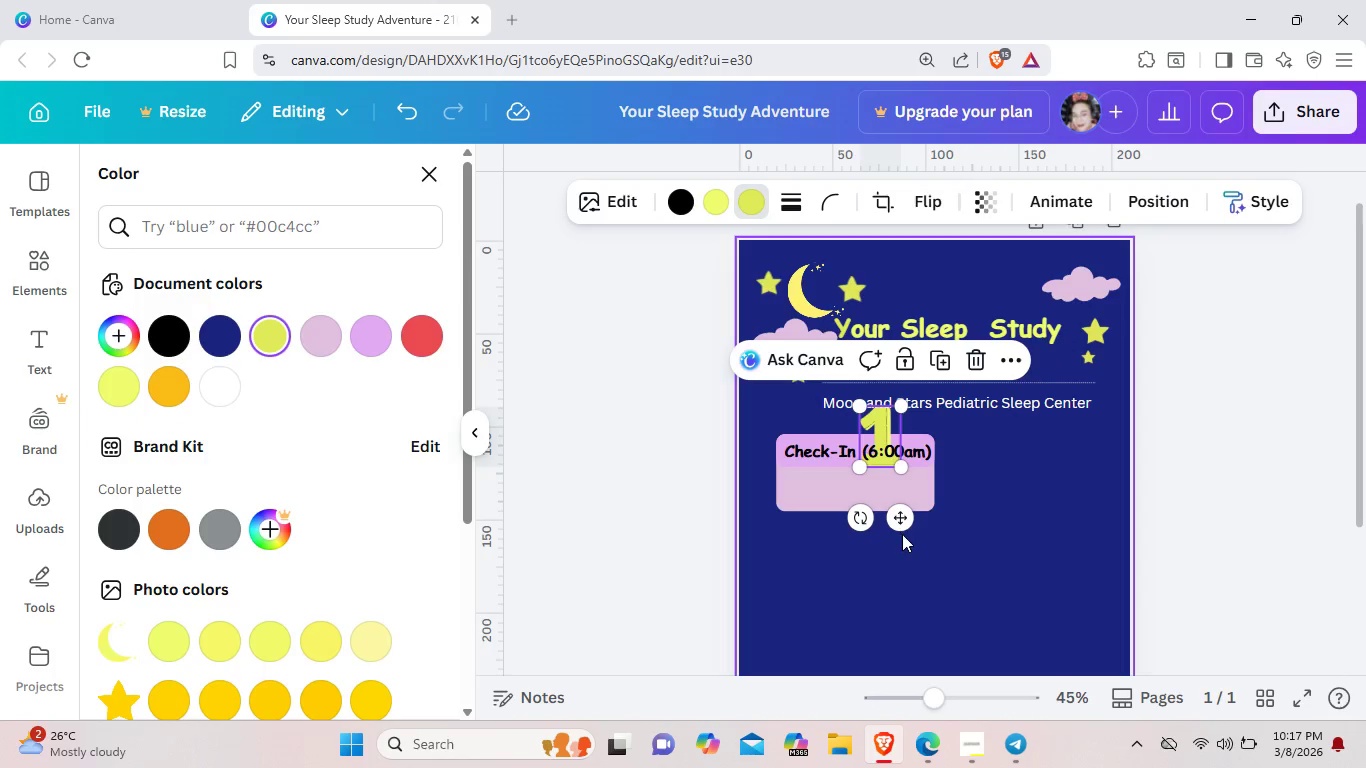 
left_click_drag(start_coordinate=[902, 533], to_coordinate=[785, 515])
 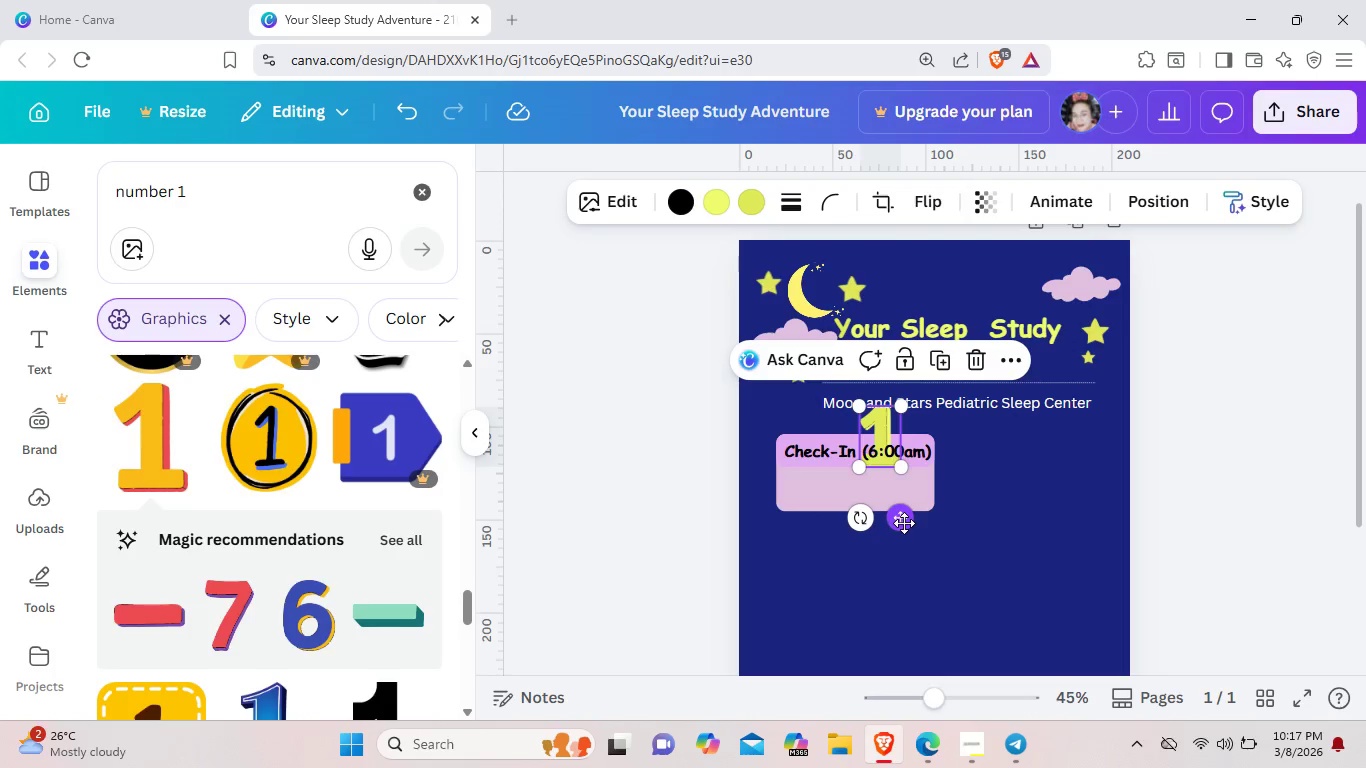 
left_click_drag(start_coordinate=[904, 523], to_coordinate=[792, 503])
 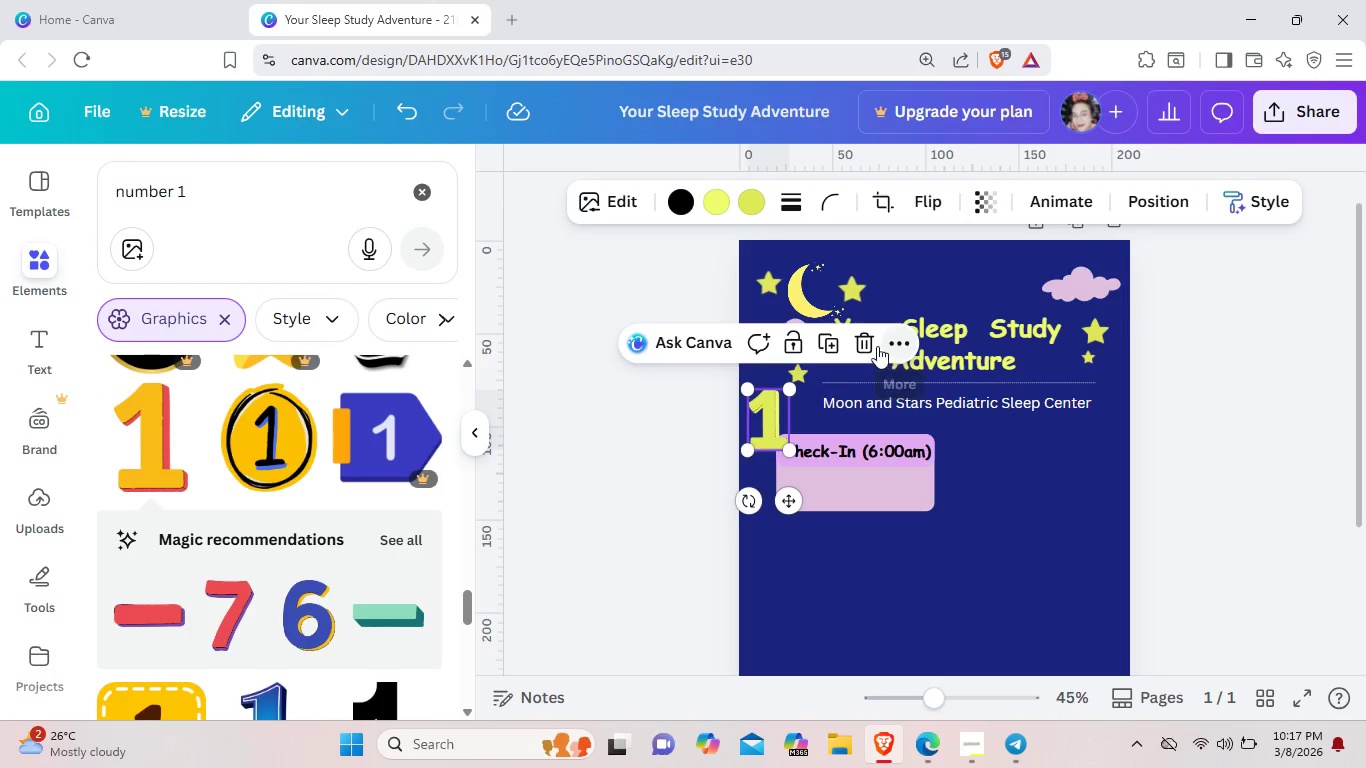 
left_click([863, 341])
 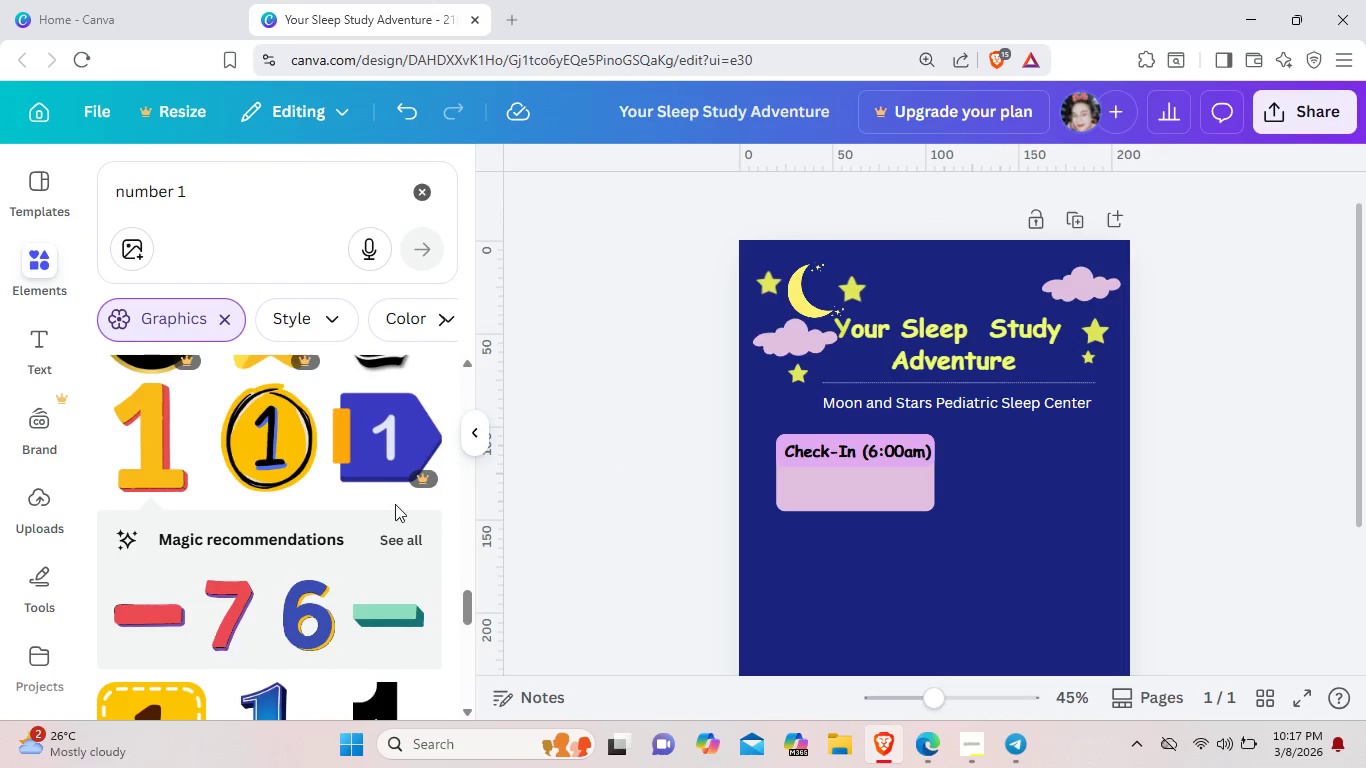 
scroll: coordinate [388, 506], scroll_direction: down, amount: 3.0
 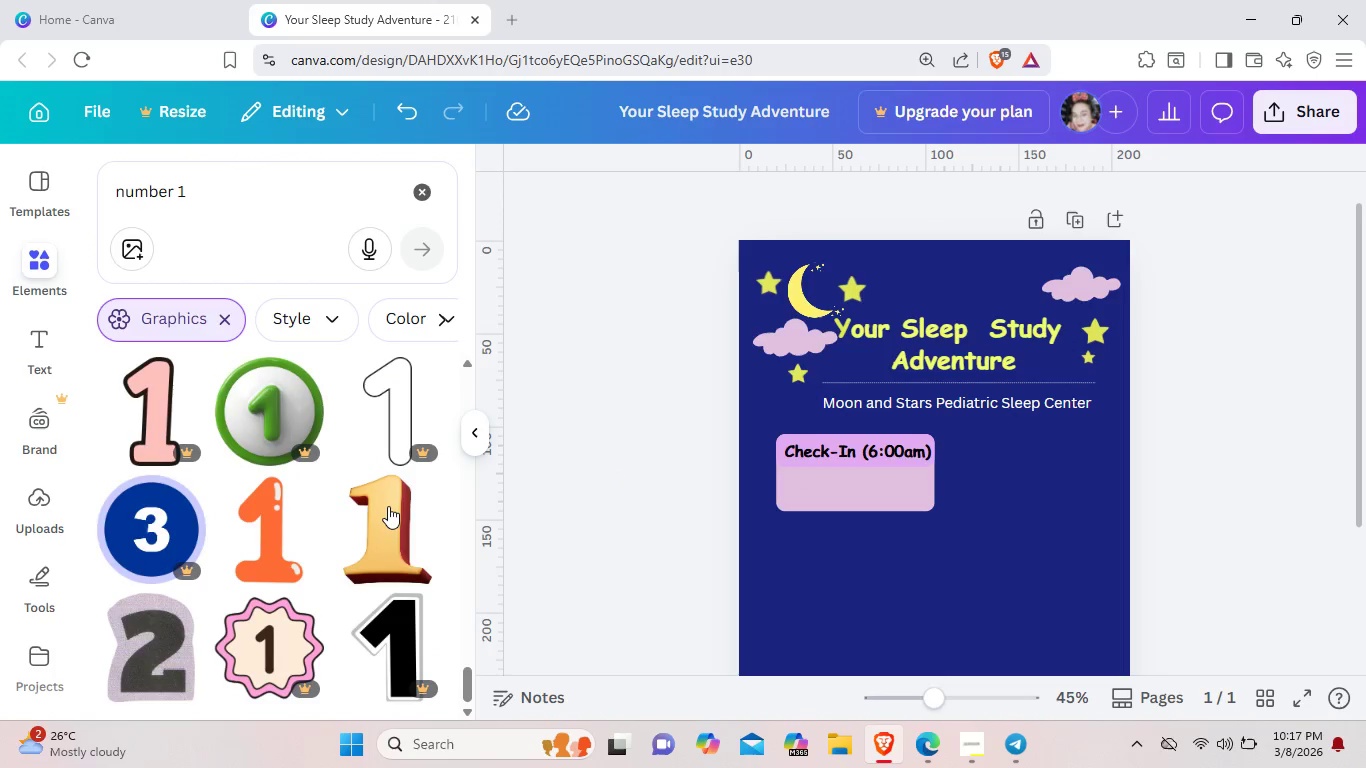 
scroll: coordinate [388, 506], scroll_direction: up, amount: 7.0
 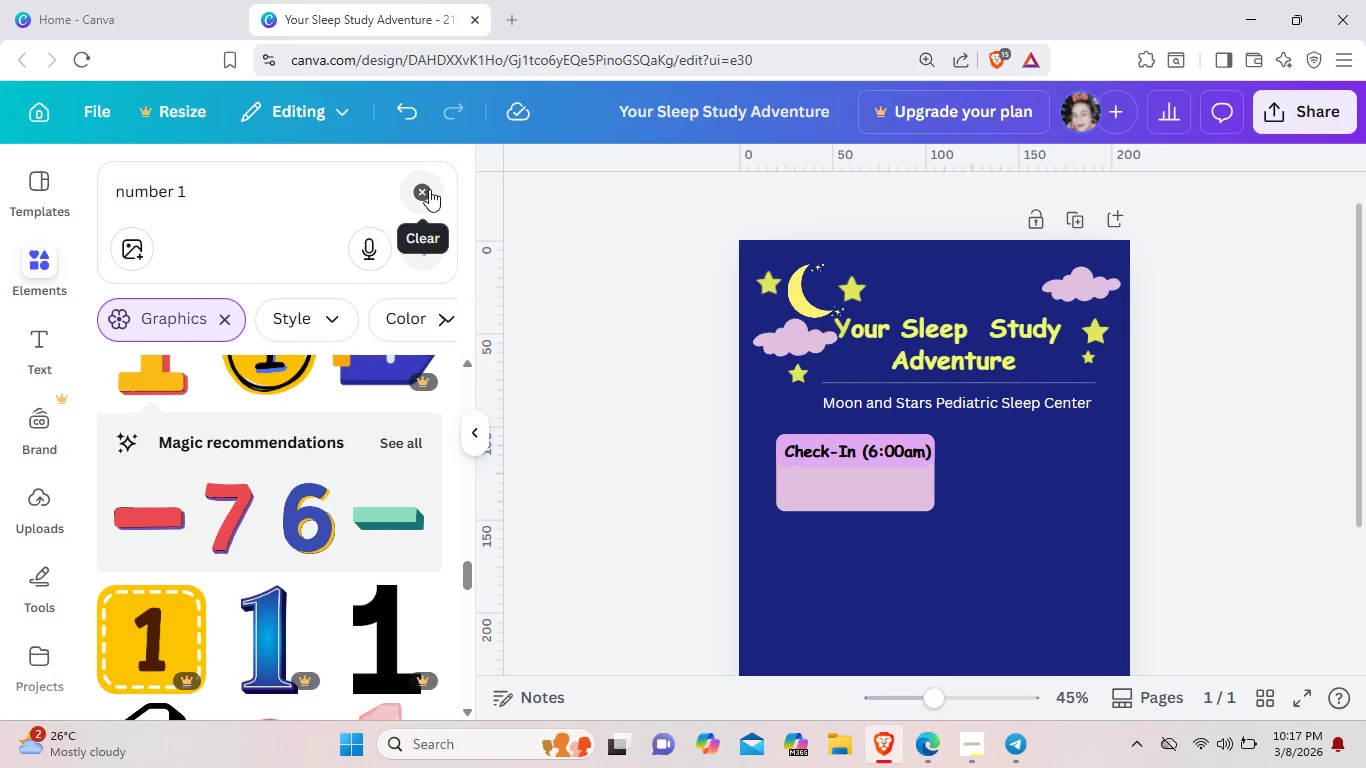 
left_click([429, 189])
 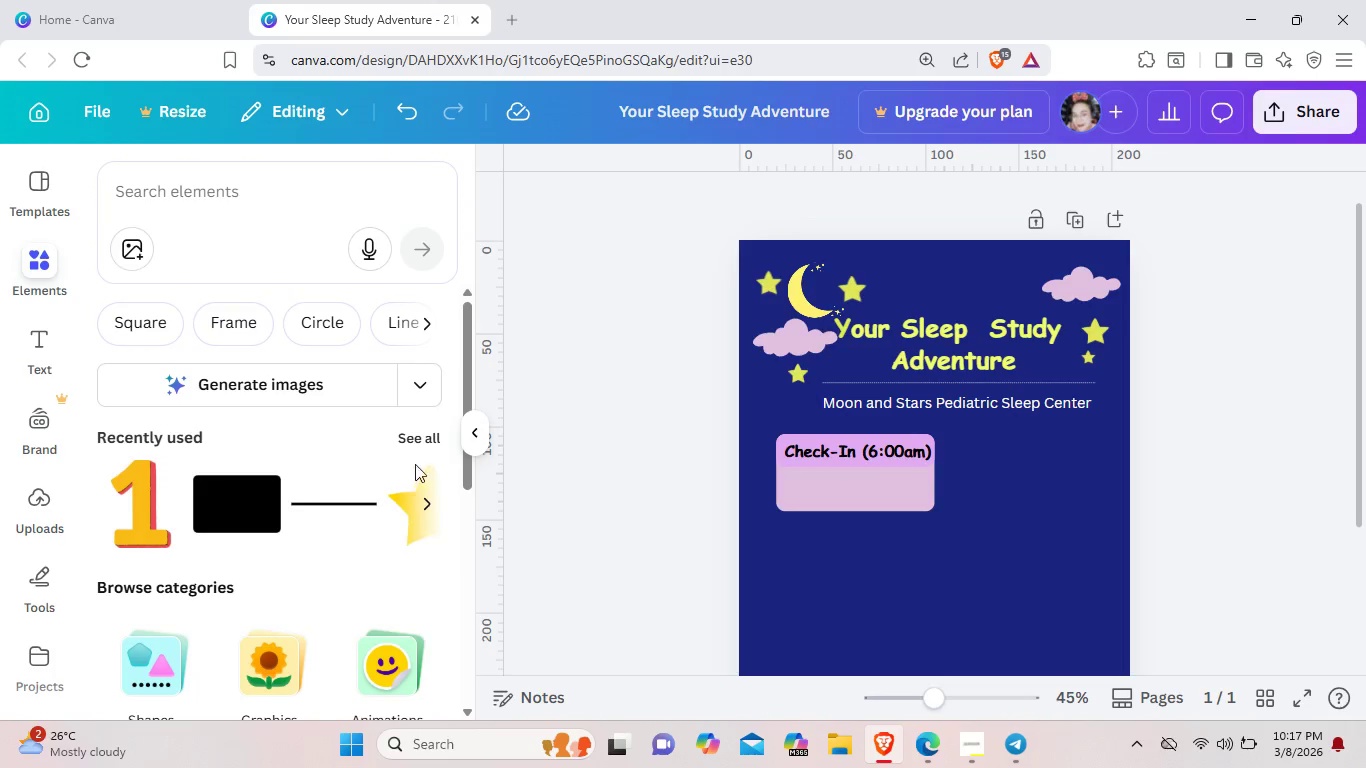 
left_click([421, 437])
 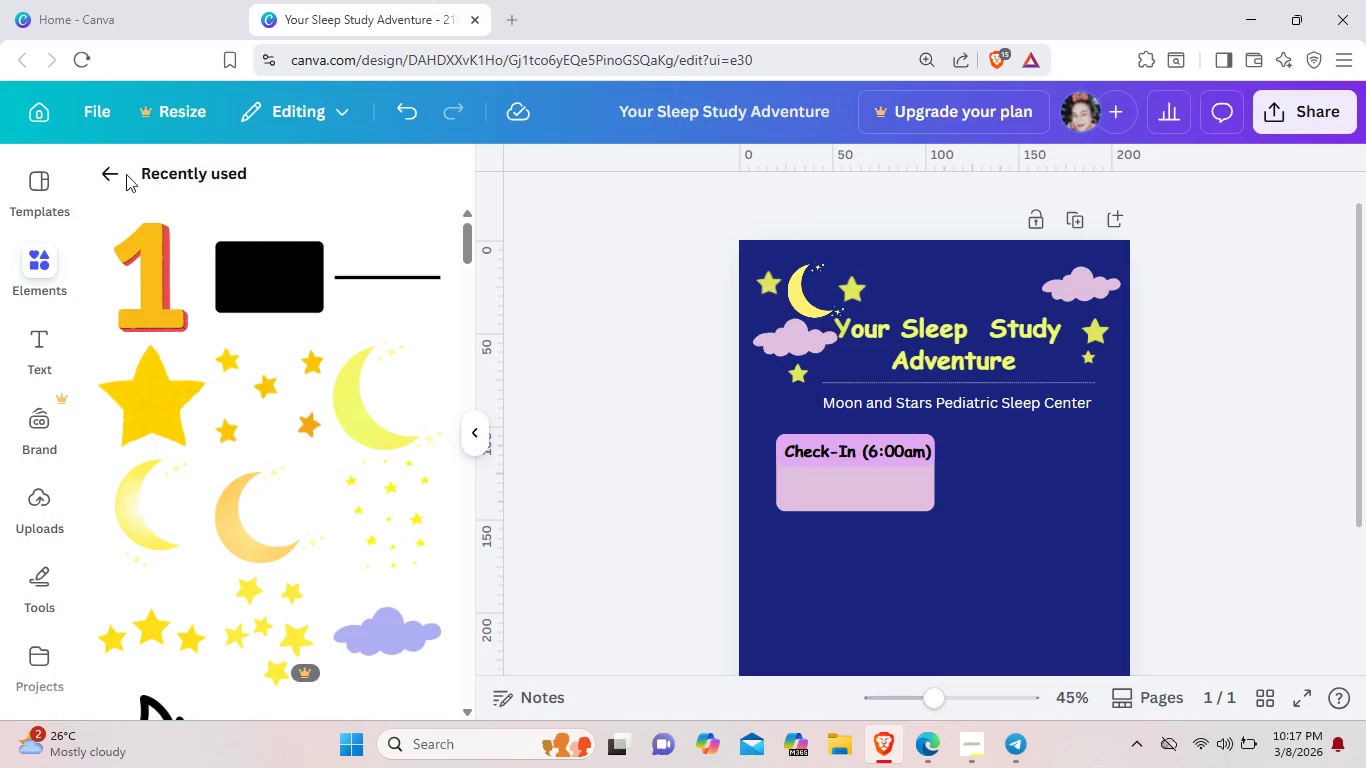 
left_click([113, 181])
 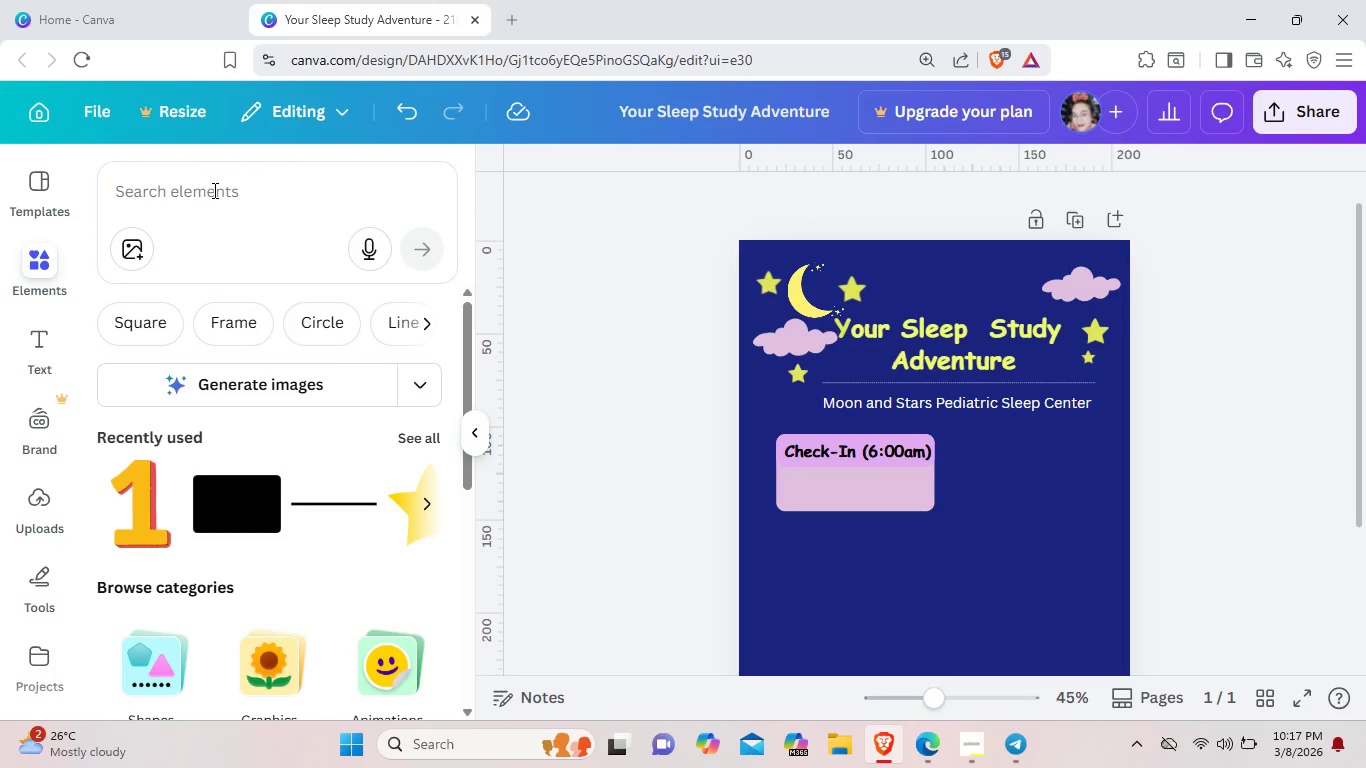 
left_click([213, 190])
 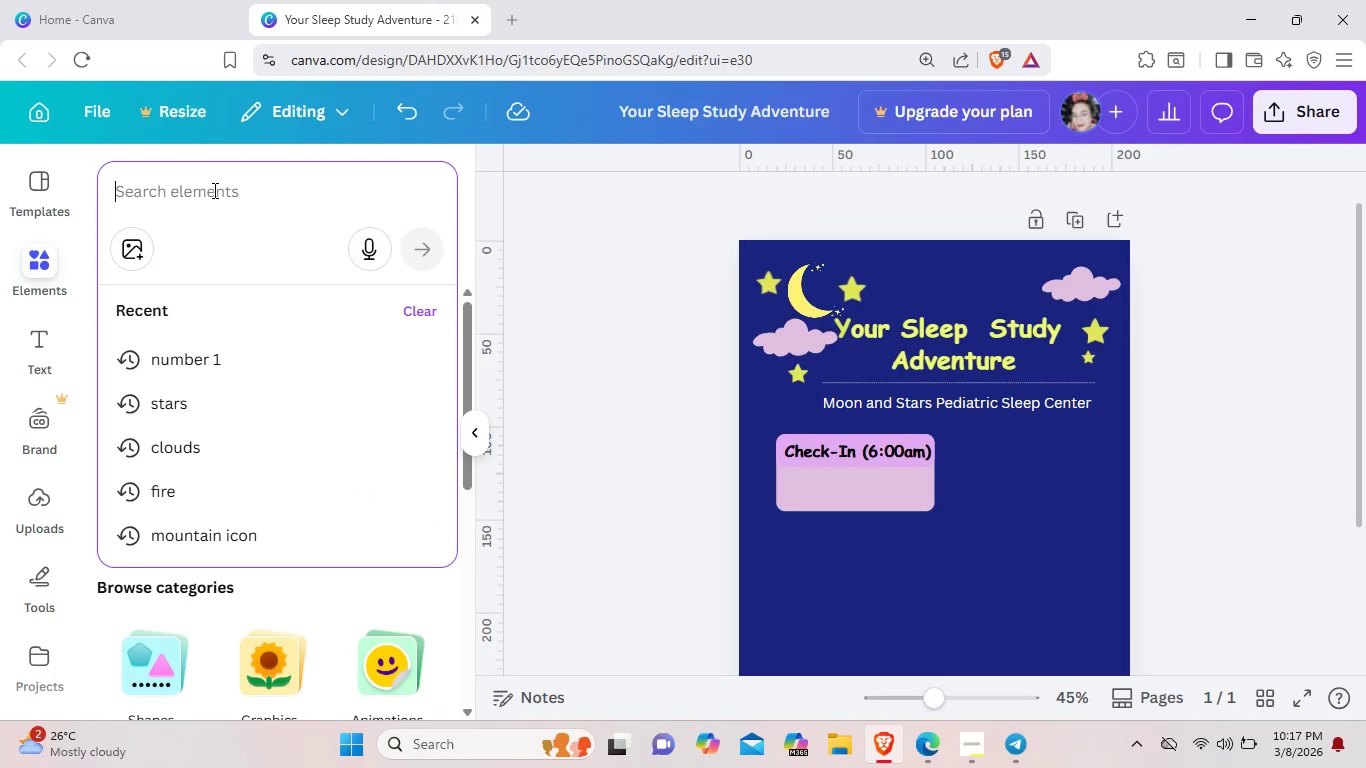 
type(numebrs)
 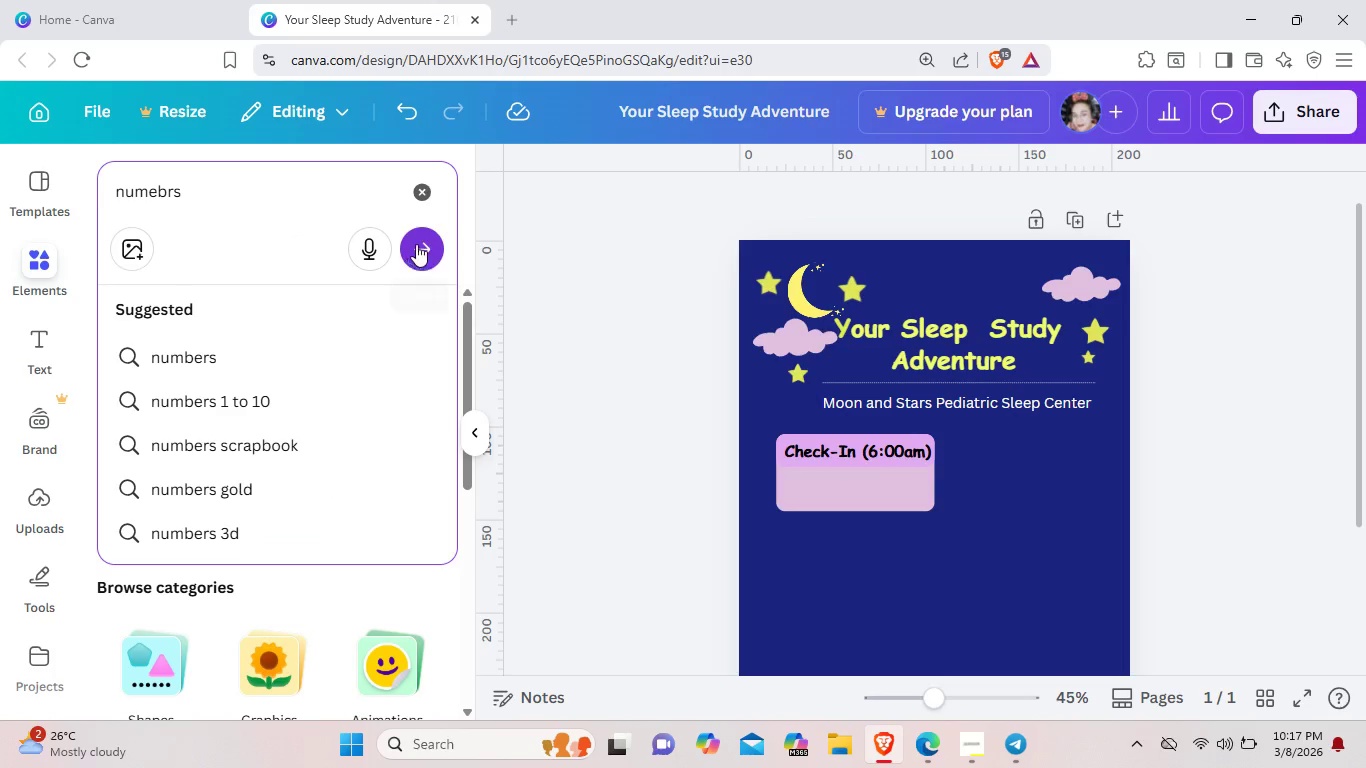 
left_click([421, 244])
 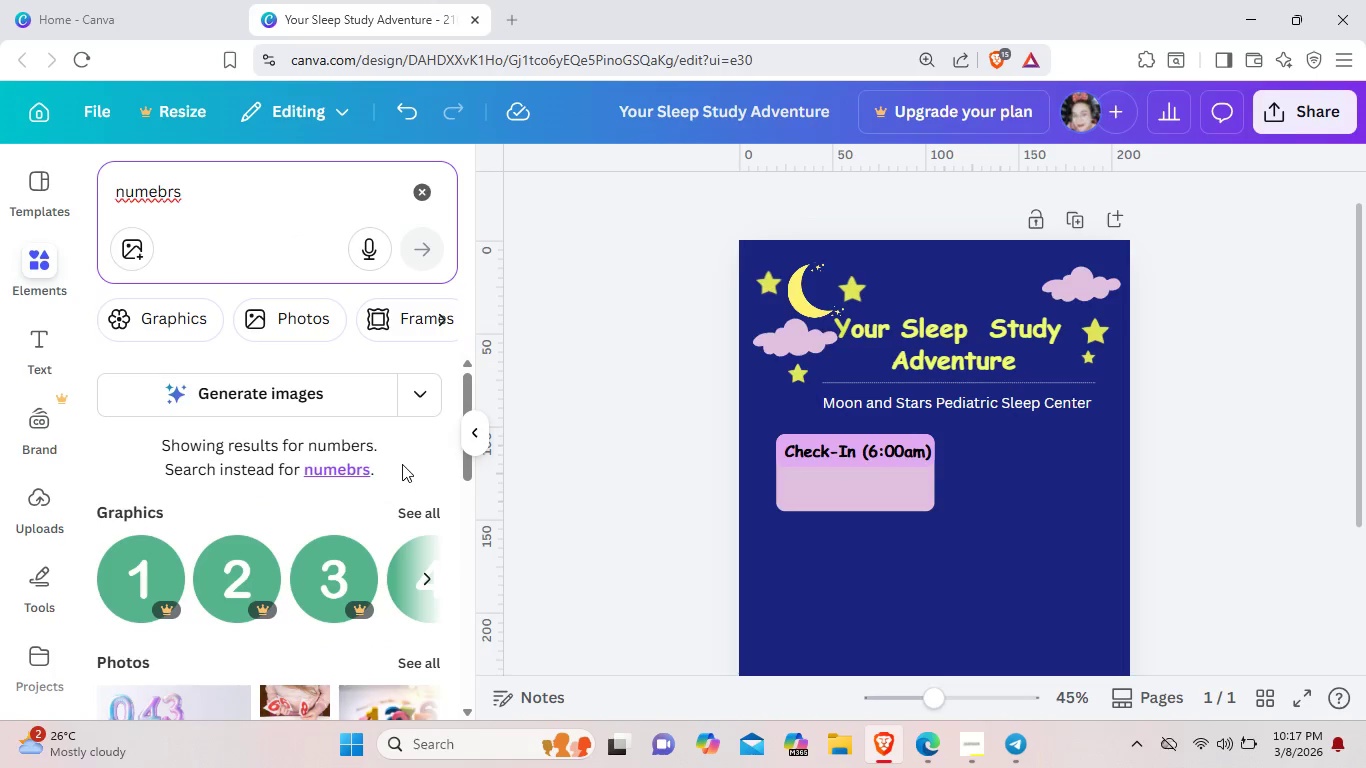 
scroll: coordinate [402, 464], scroll_direction: down, amount: 1.0
 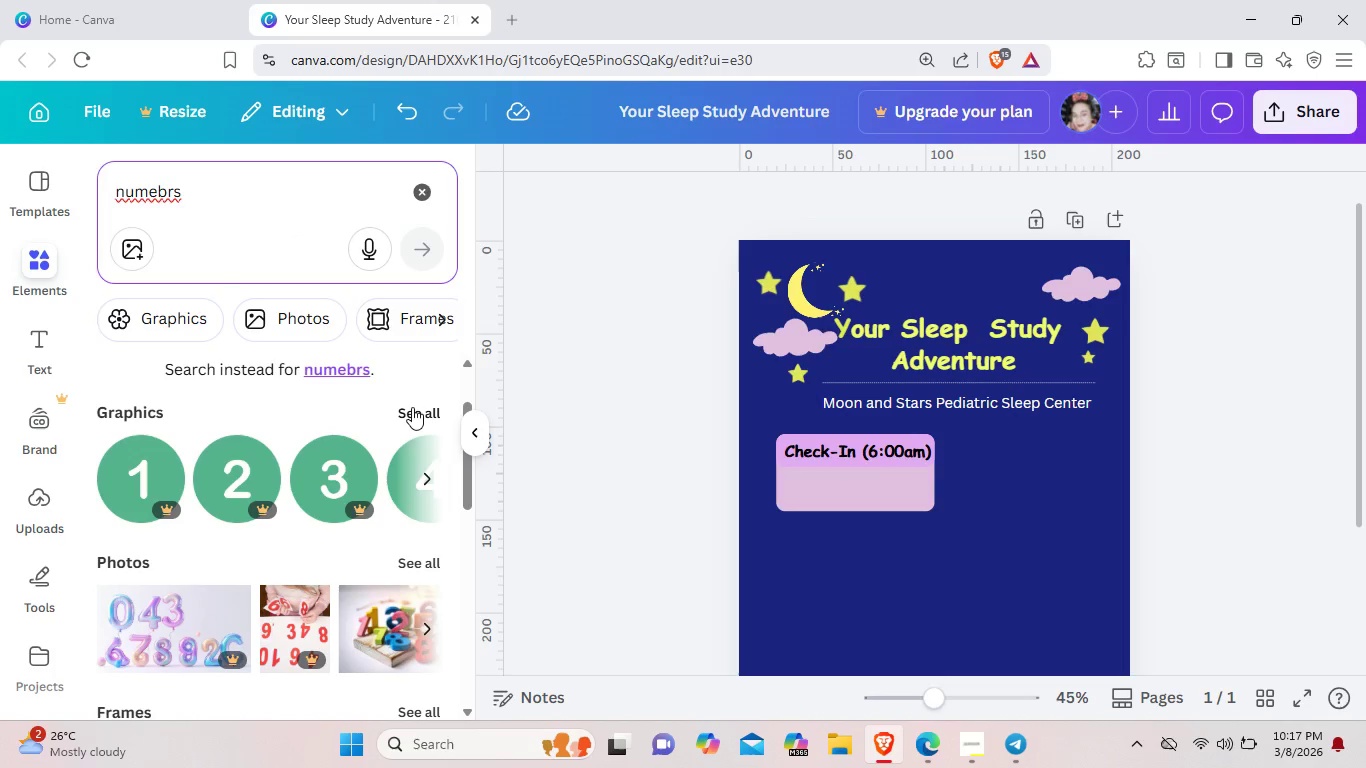 
left_click([412, 407])
 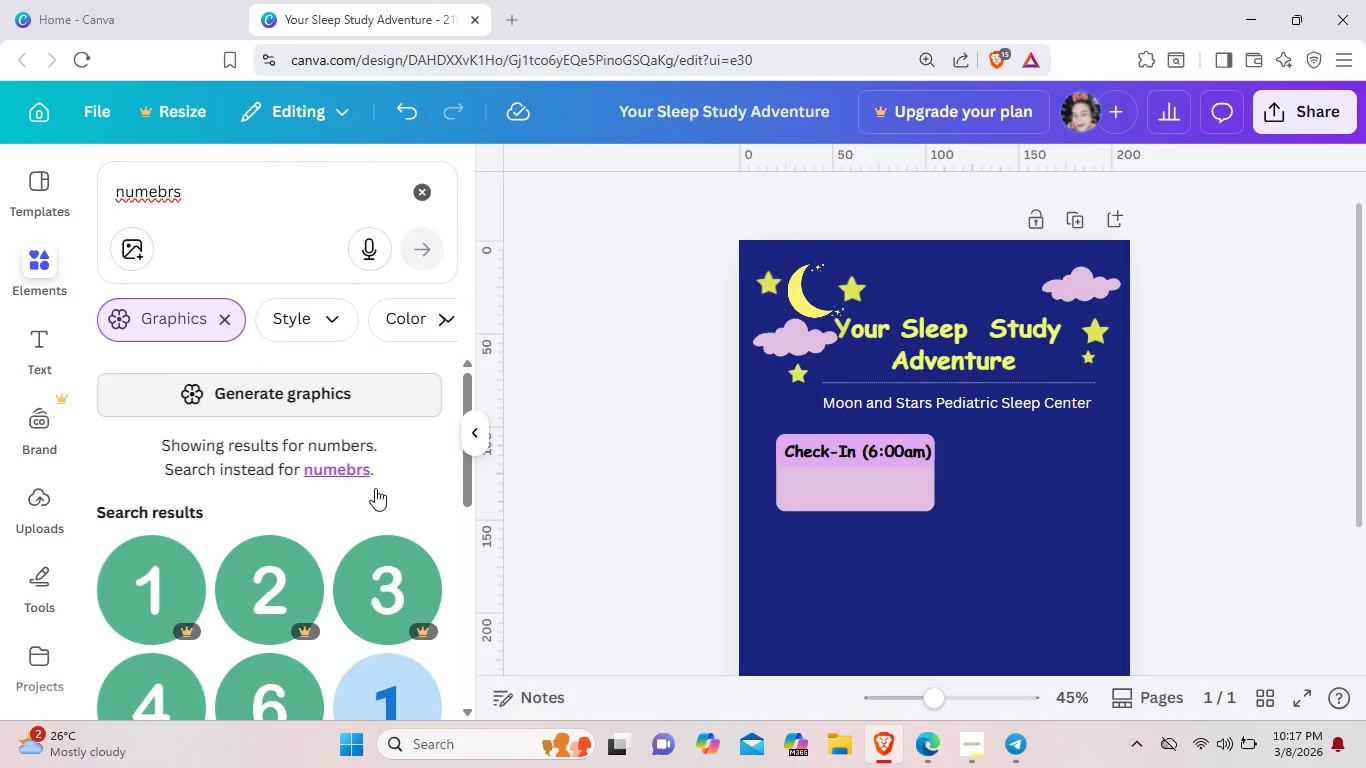 
scroll: coordinate [375, 488], scroll_direction: down, amount: 4.0
 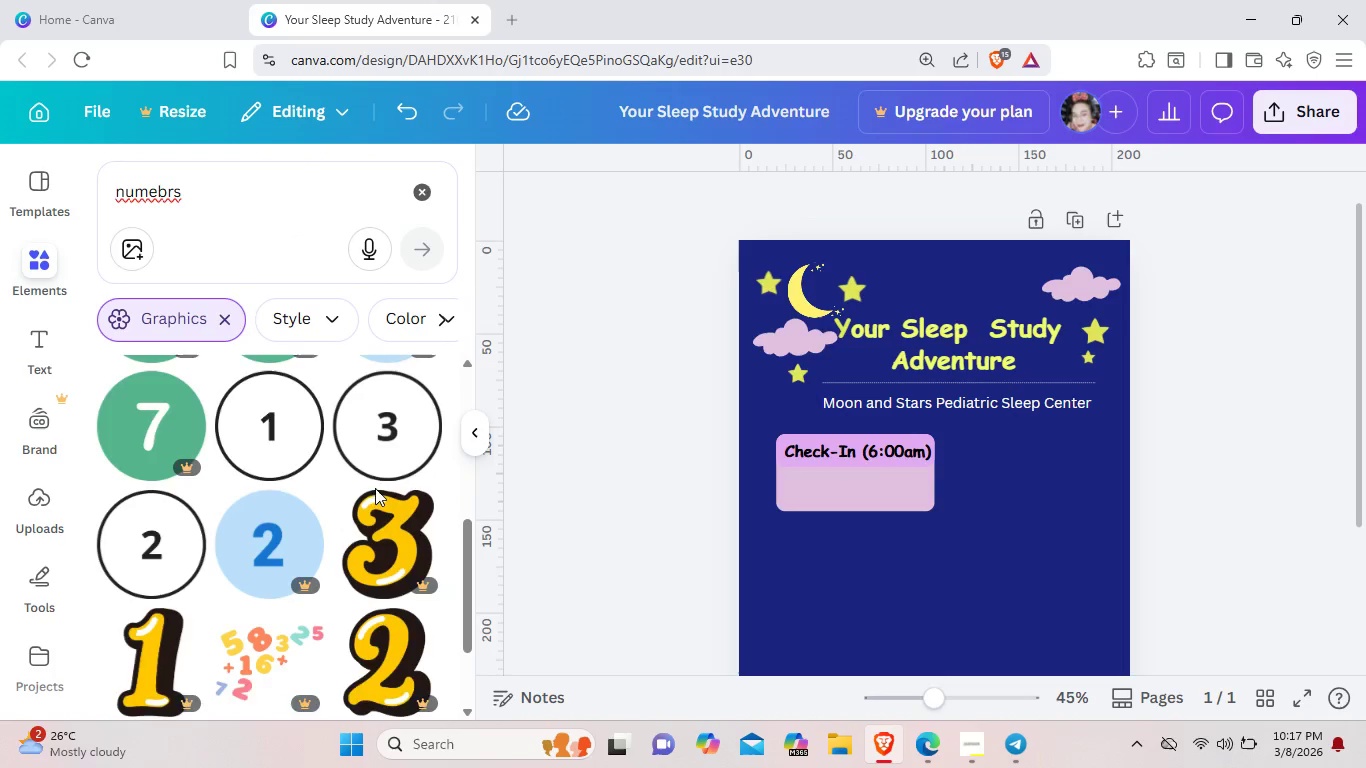 
scroll: coordinate [375, 488], scroll_direction: up, amount: 2.0
 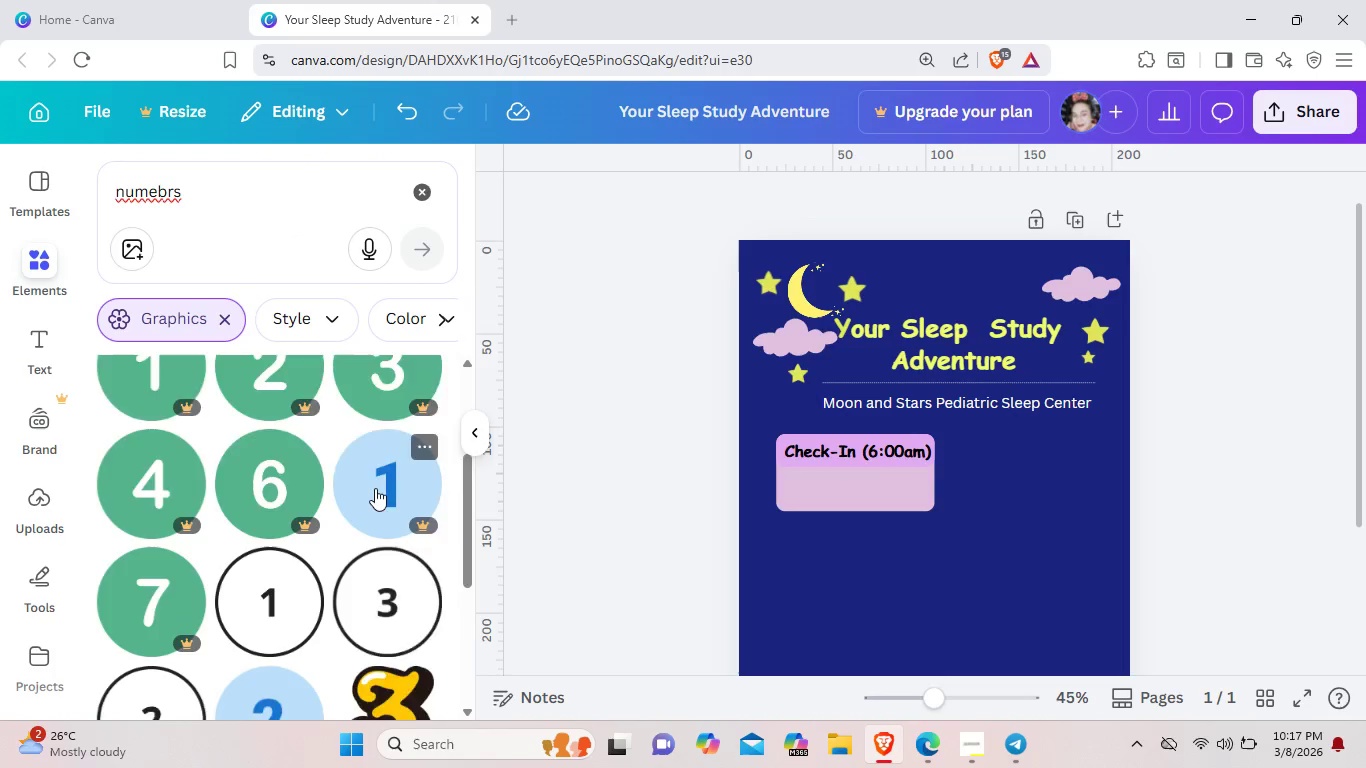 
scroll: coordinate [375, 488], scroll_direction: down, amount: 6.0
 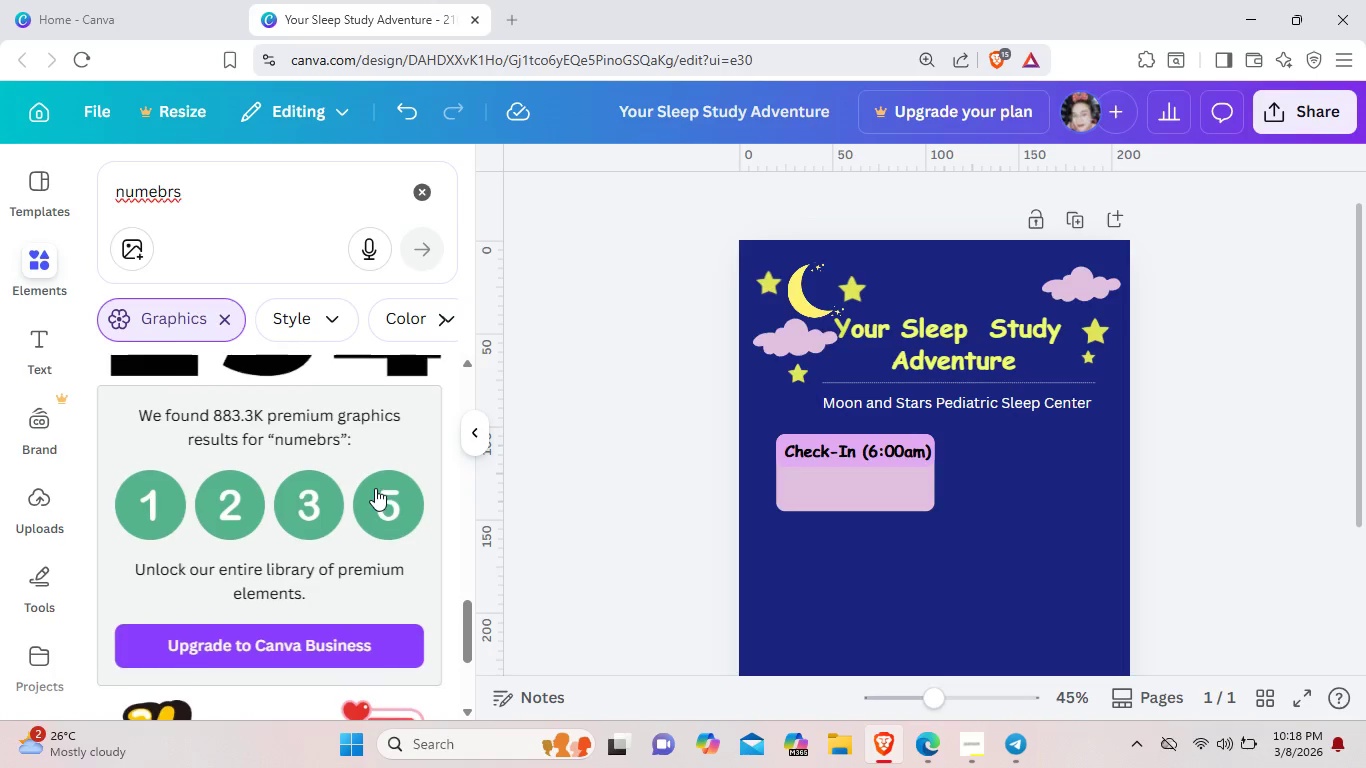 
scroll: coordinate [375, 488], scroll_direction: up, amount: 2.0
 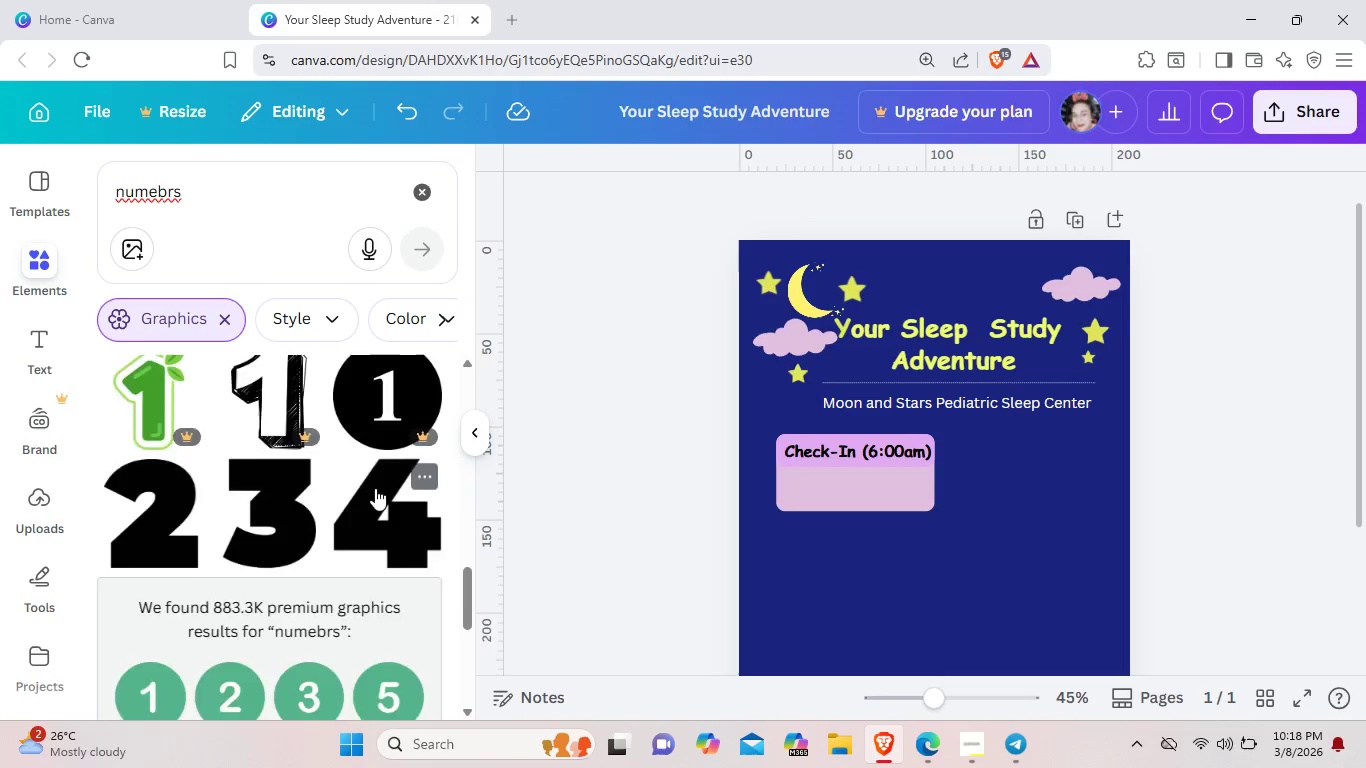 
scroll: coordinate [375, 488], scroll_direction: down, amount: 10.0
 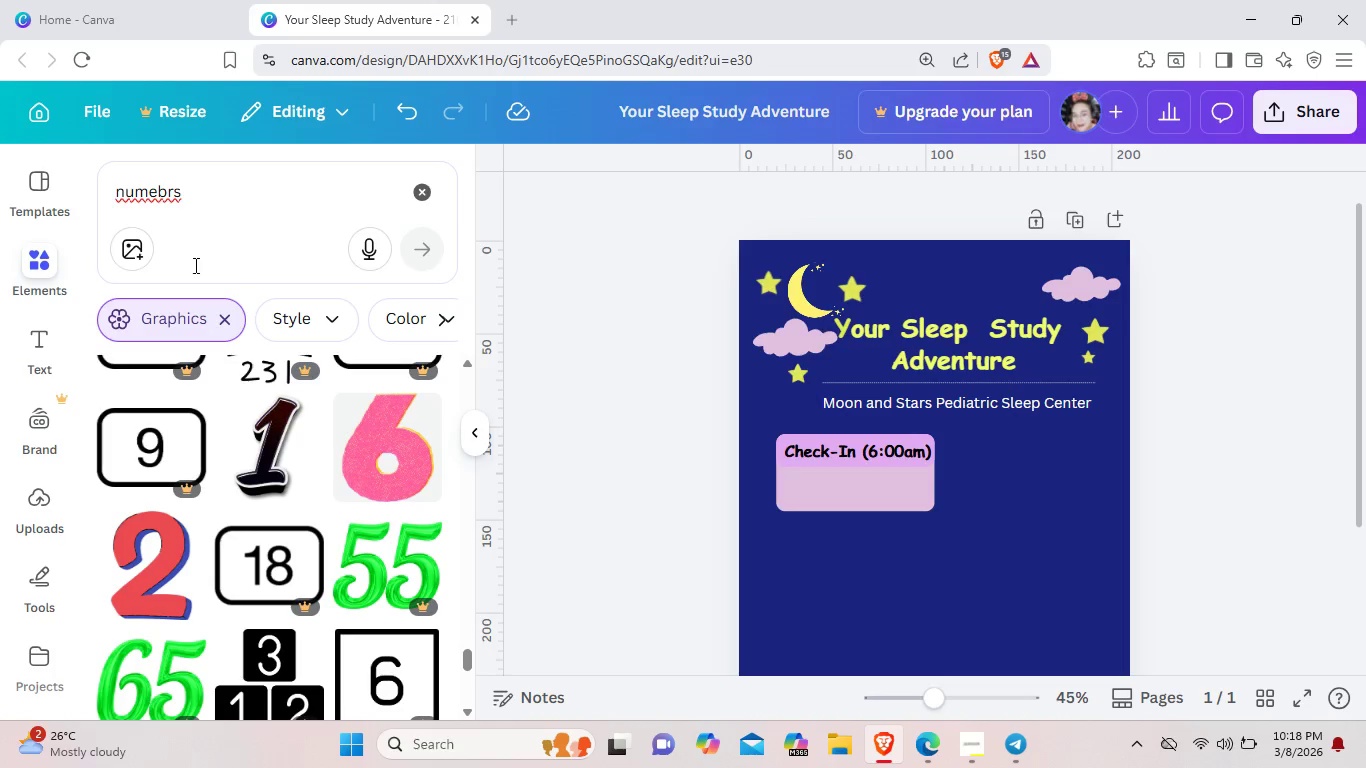 
left_click([39, 346])
 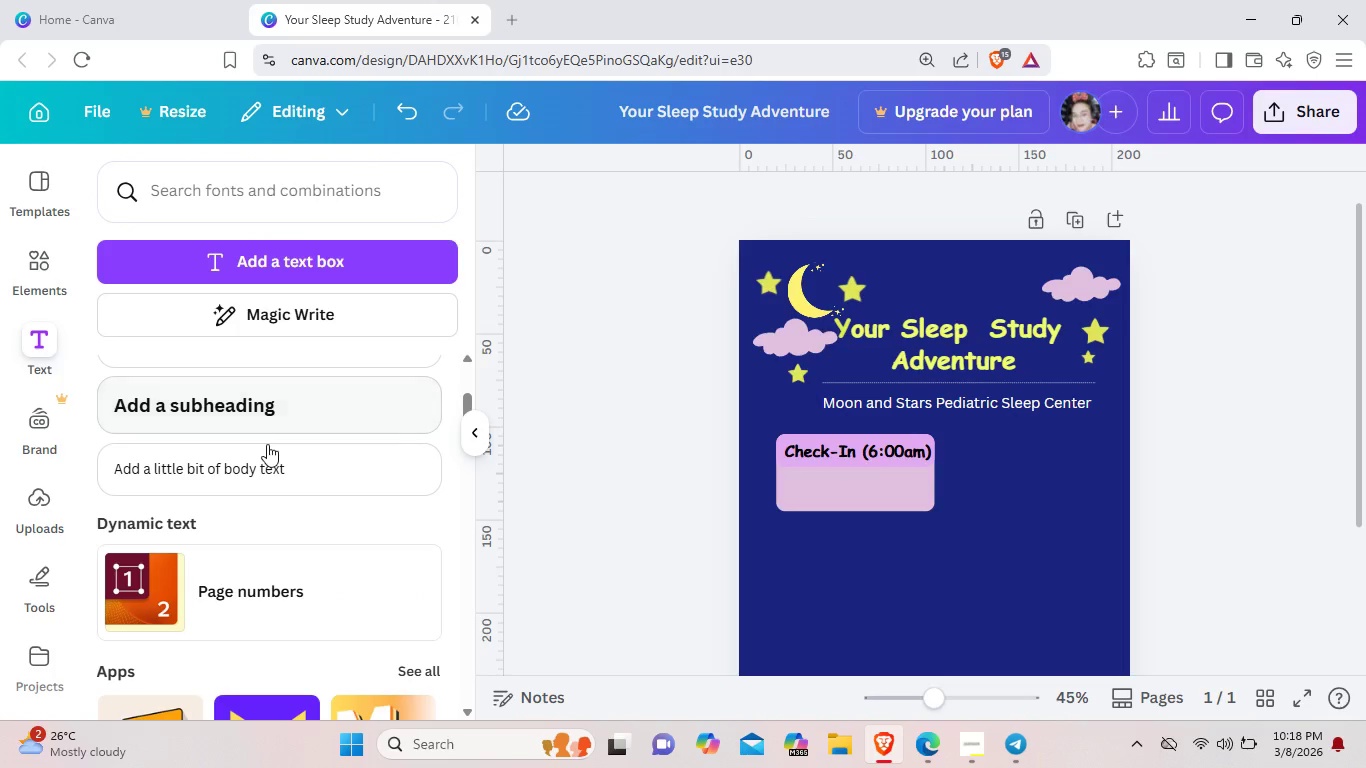 
left_click([290, 413])
 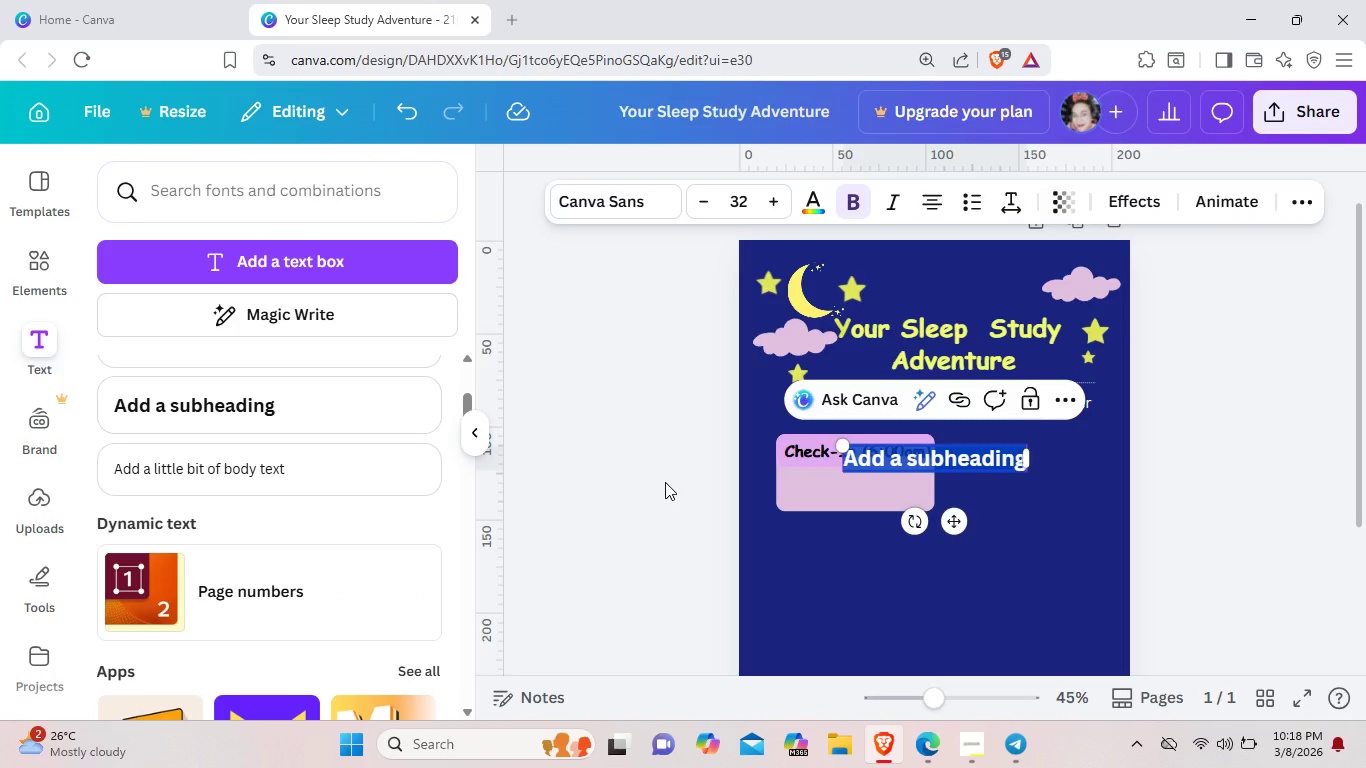 
key(Backspace)
 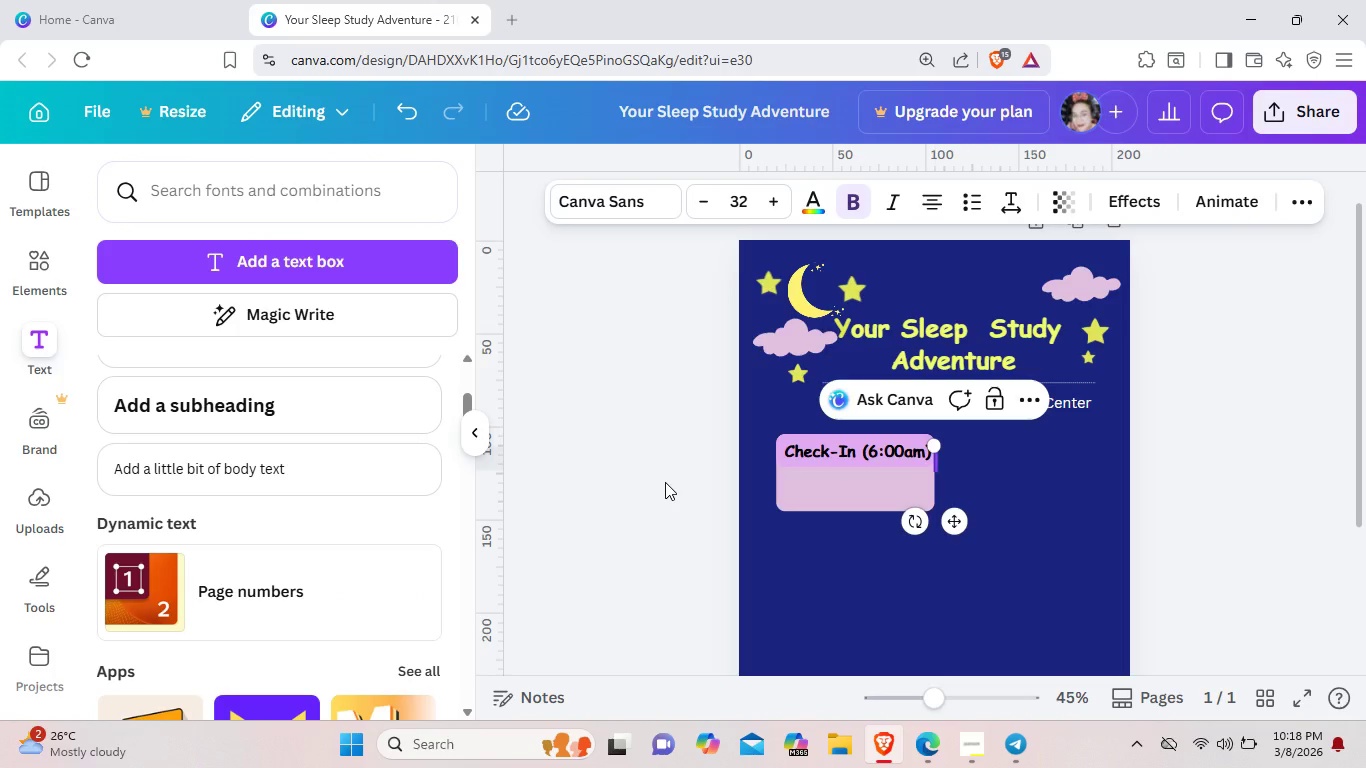 
key(Shift+1)
 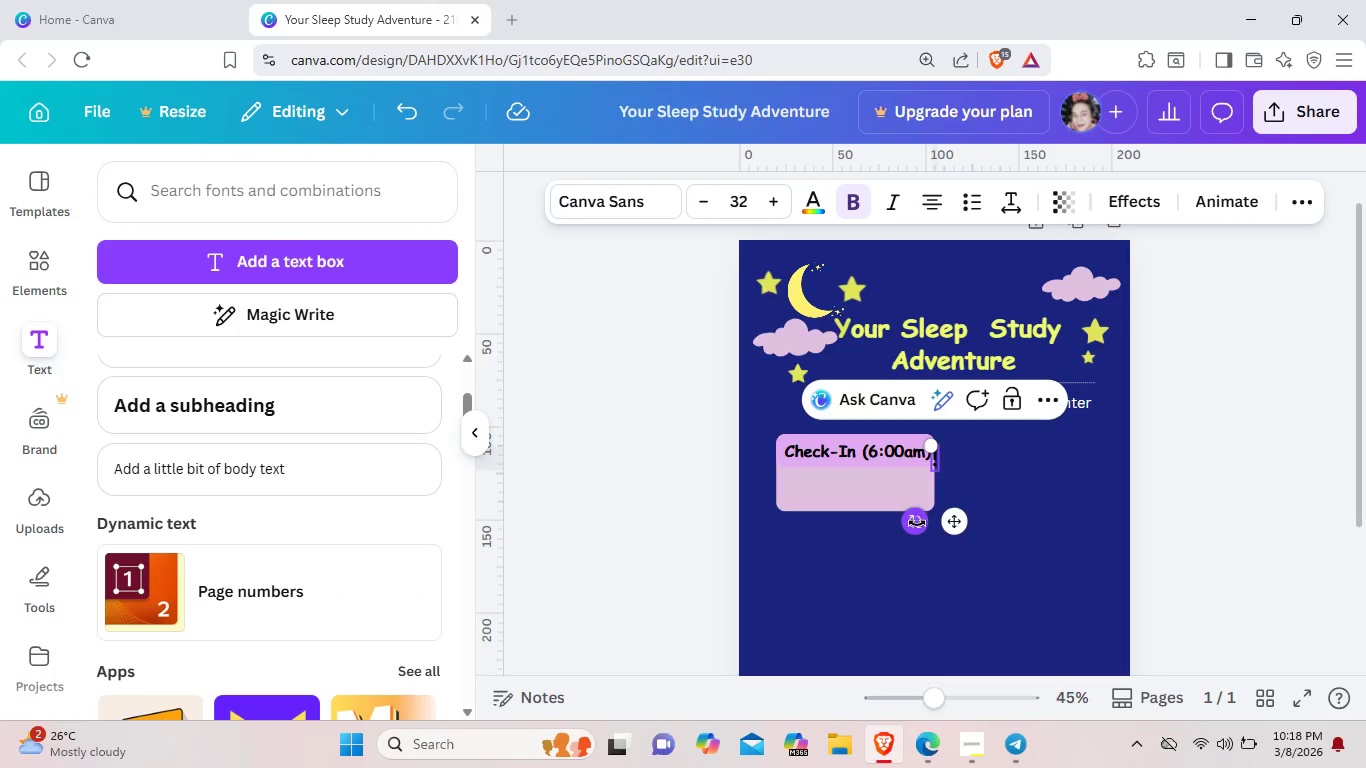 
left_click_drag(start_coordinate=[961, 523], to_coordinate=[818, 511])
 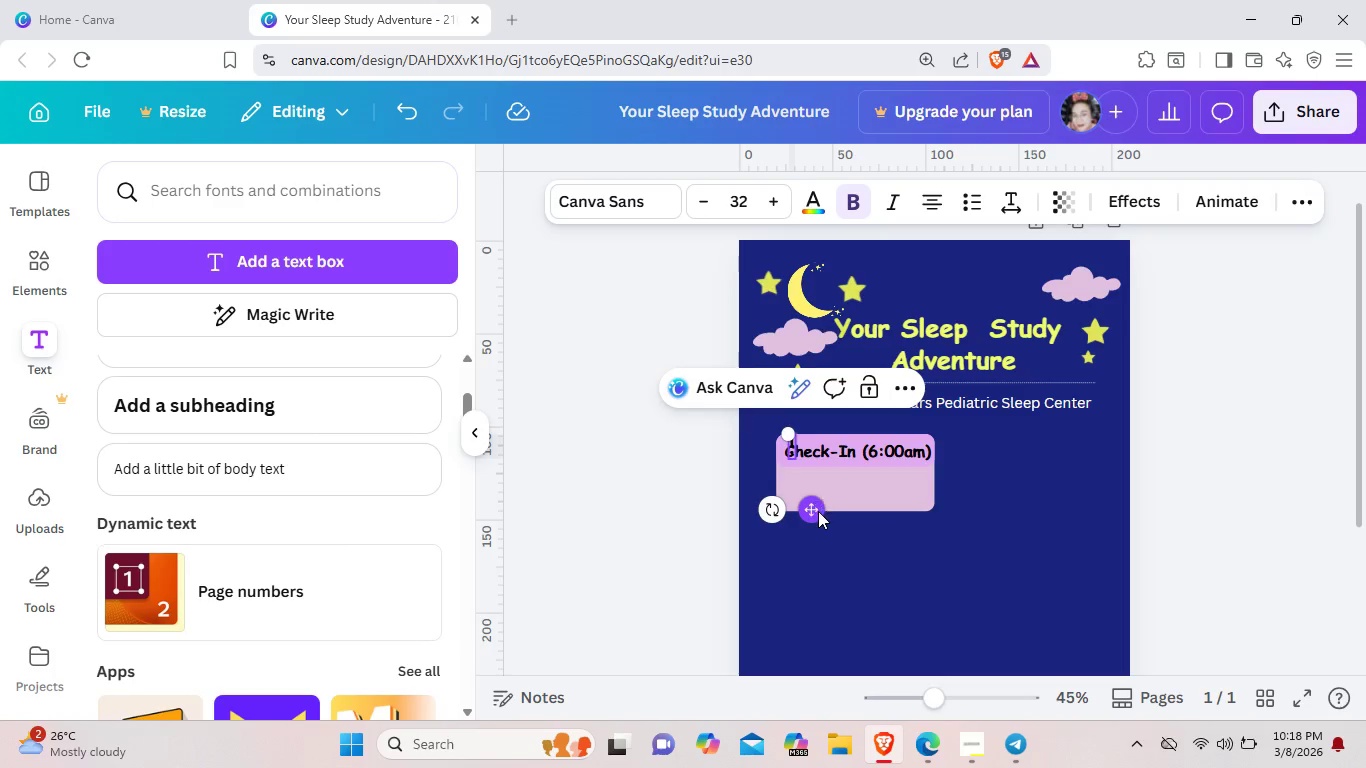 
key(Backspace)
 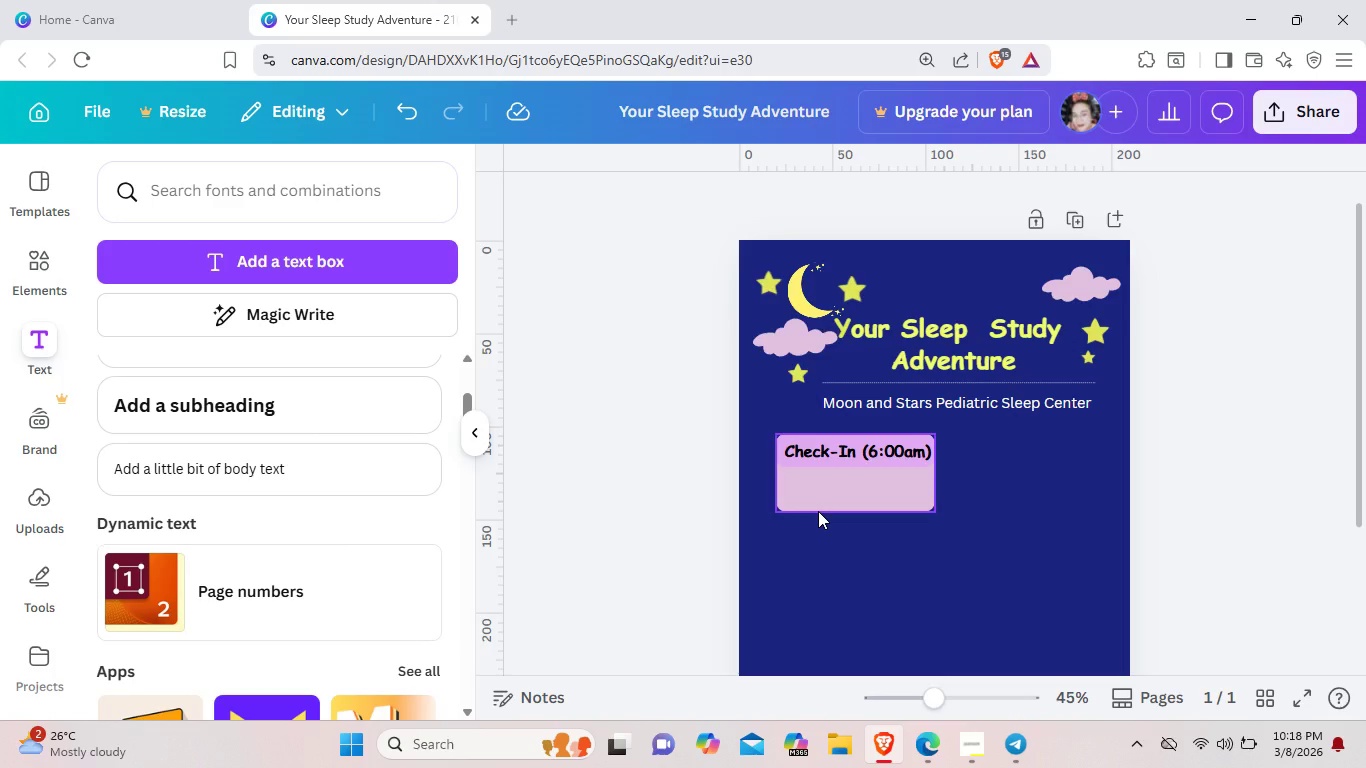 
key(1)
 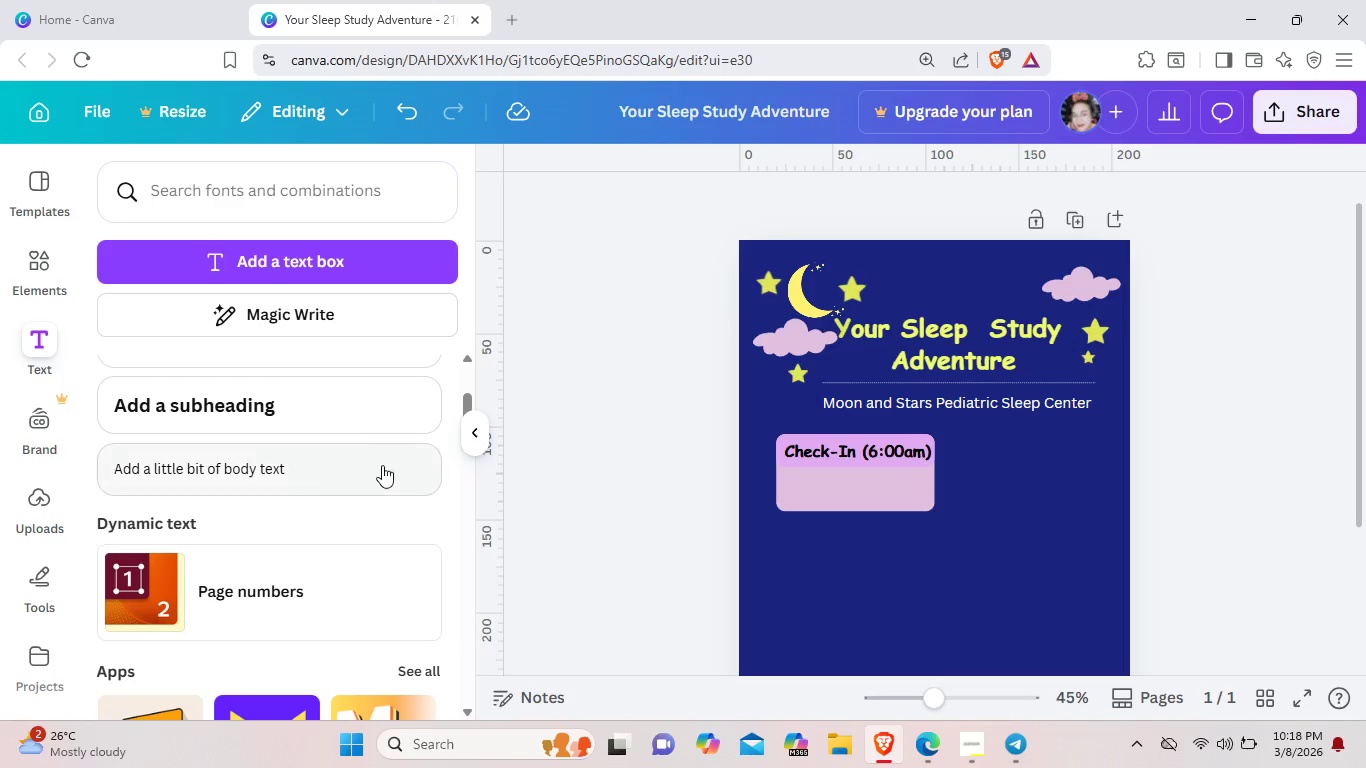 
left_click([346, 392])
 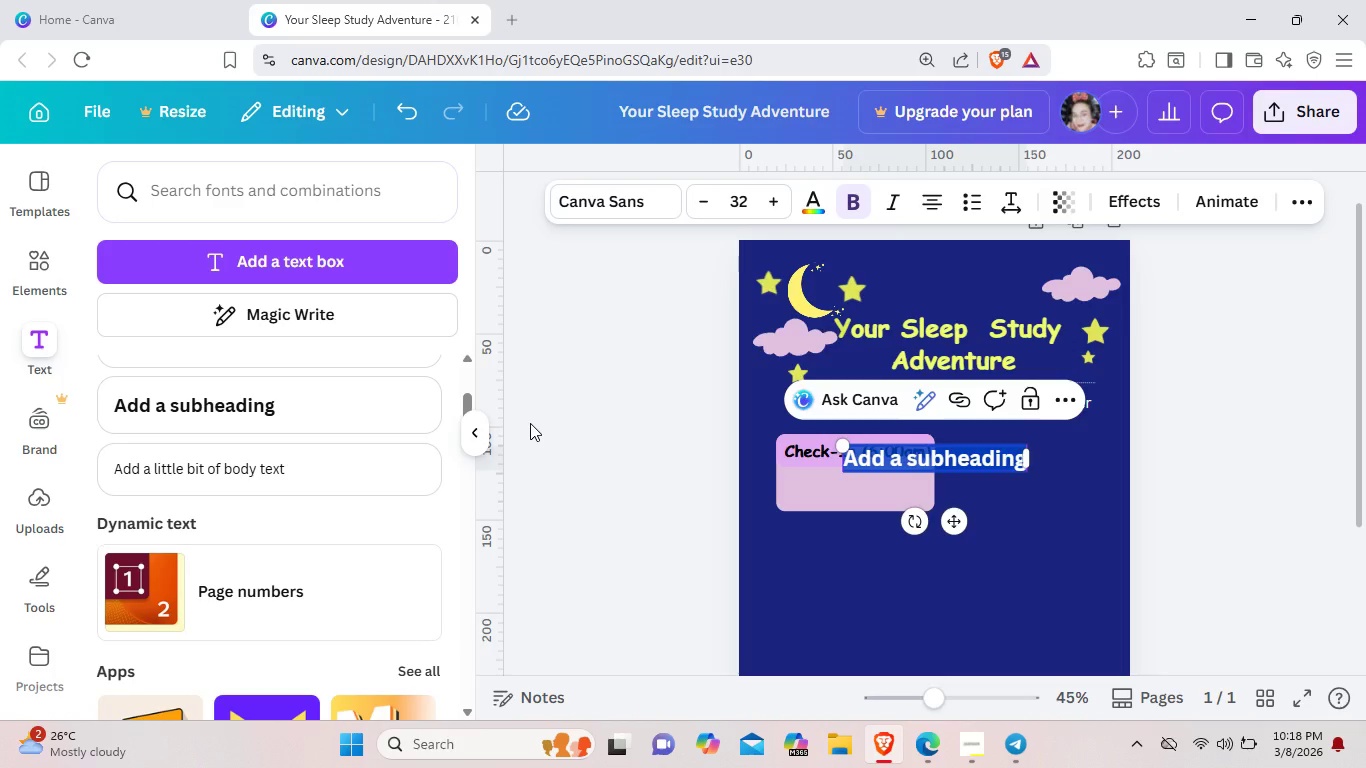 
key(Backspace)
 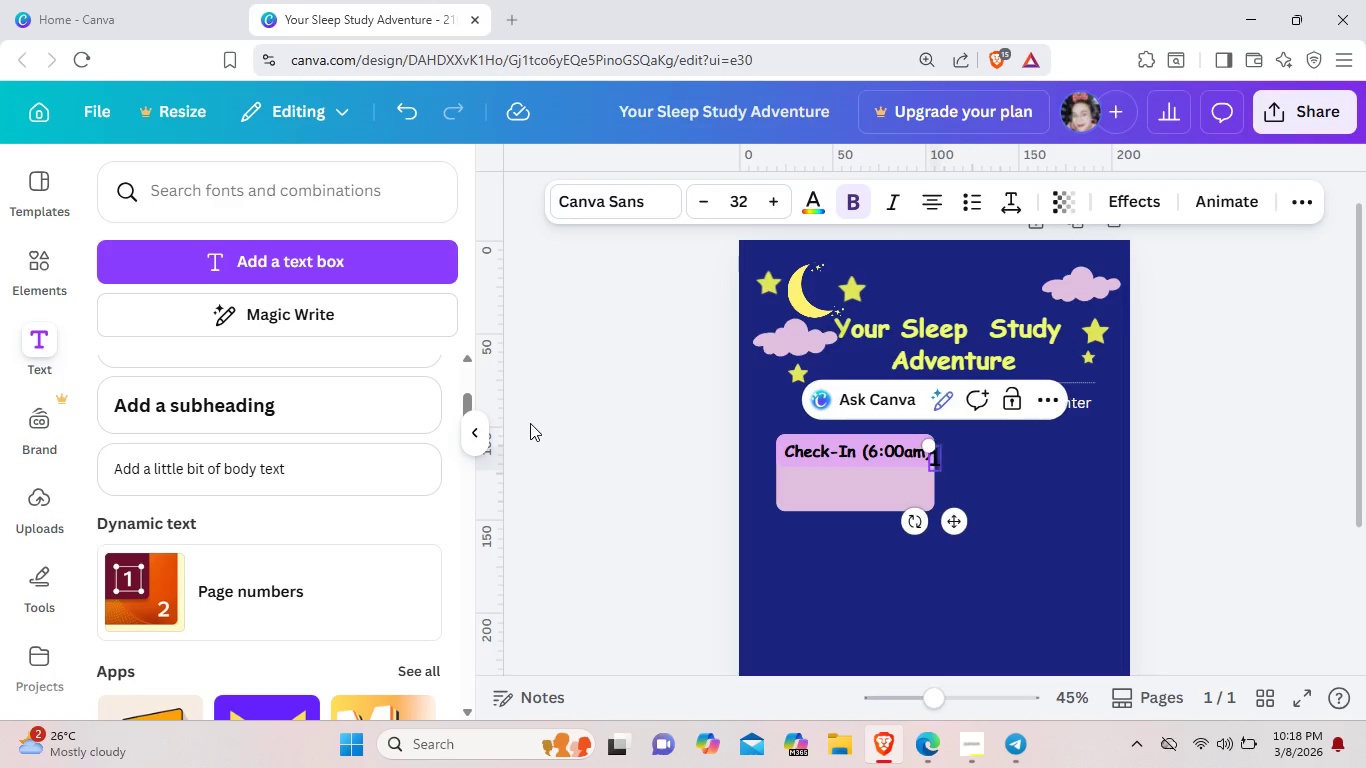 
key(1)
 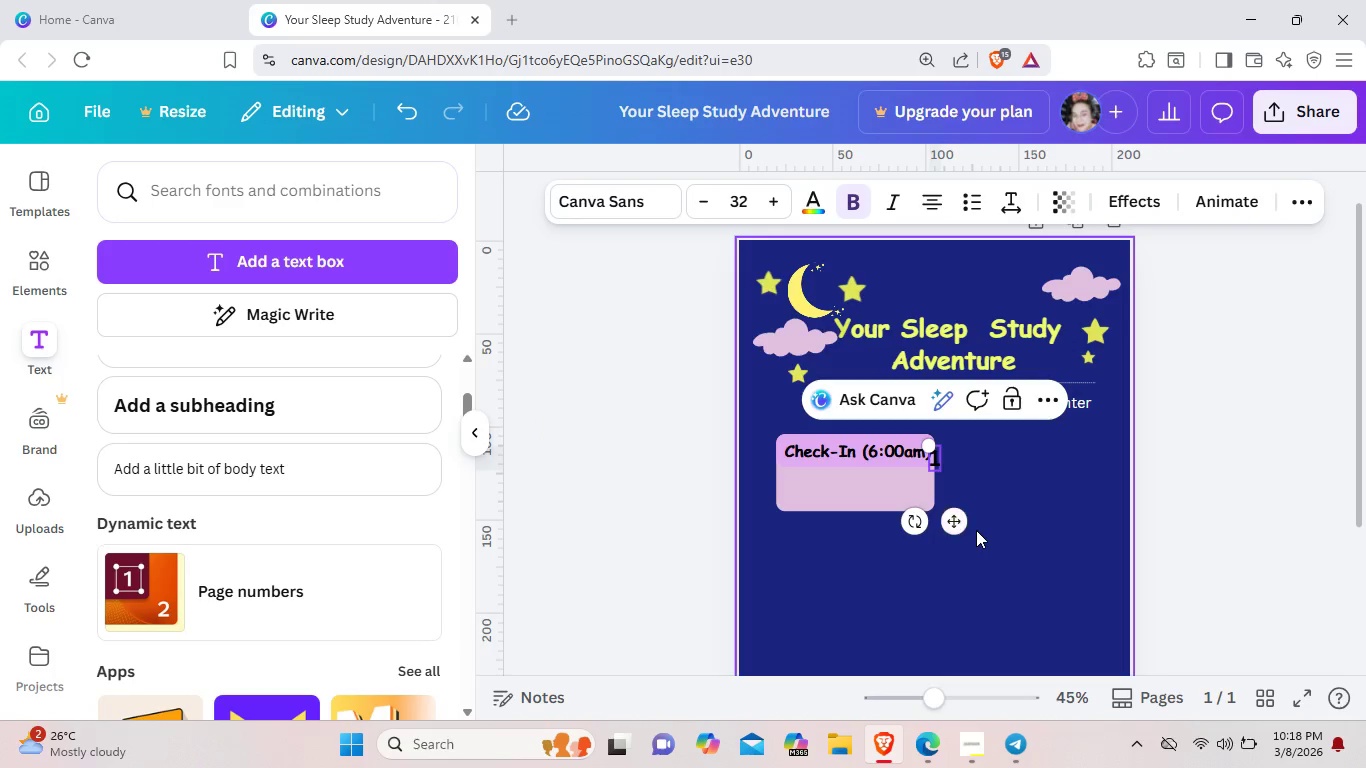 
left_click_drag(start_coordinate=[961, 523], to_coordinate=[803, 496])
 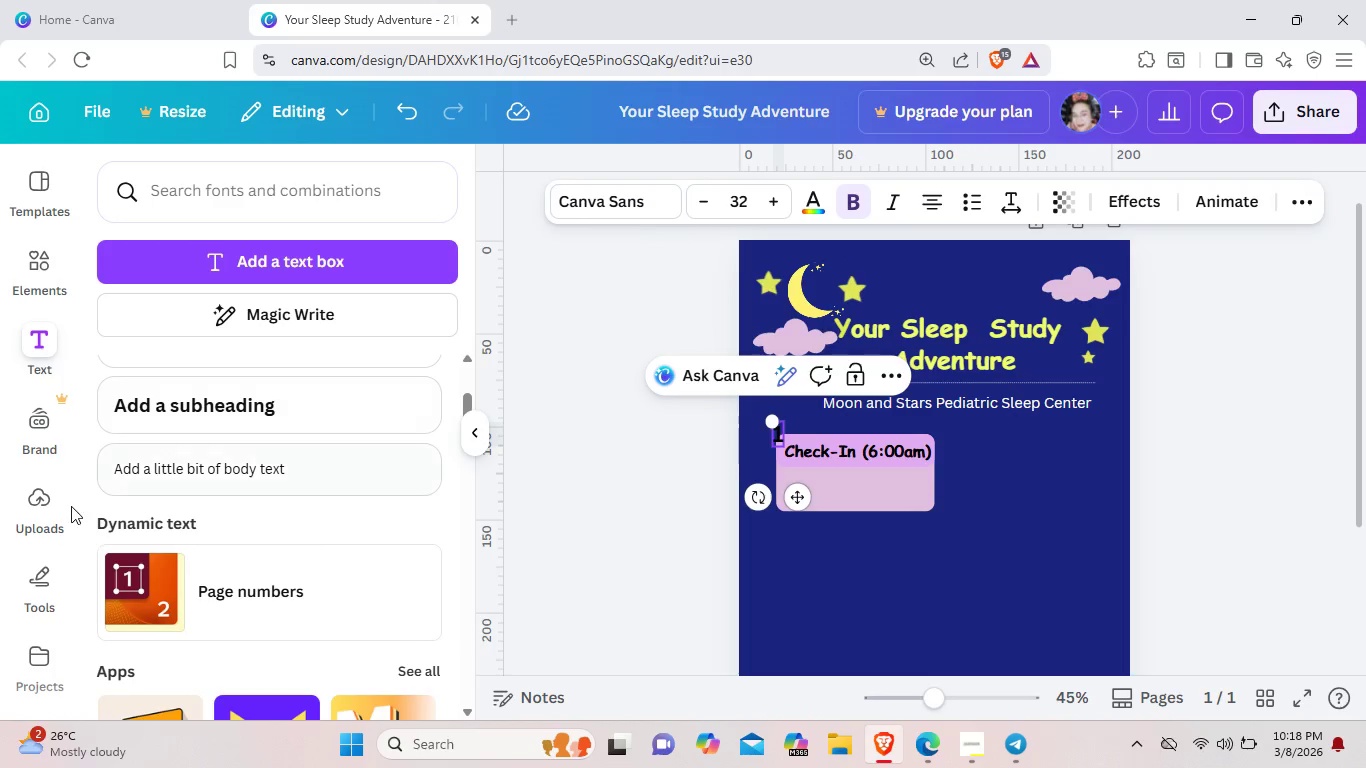 
left_click([47, 261])
 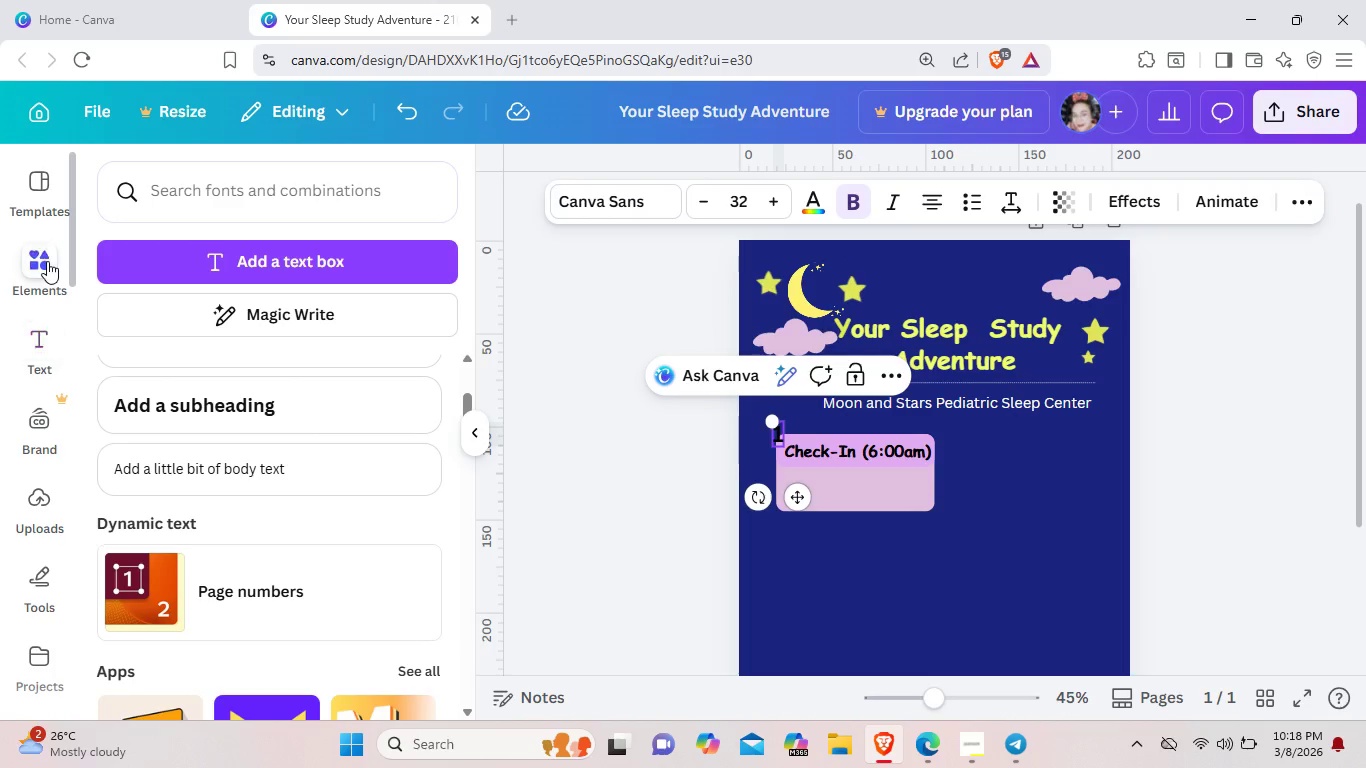 
mouse_move([72, 277])
 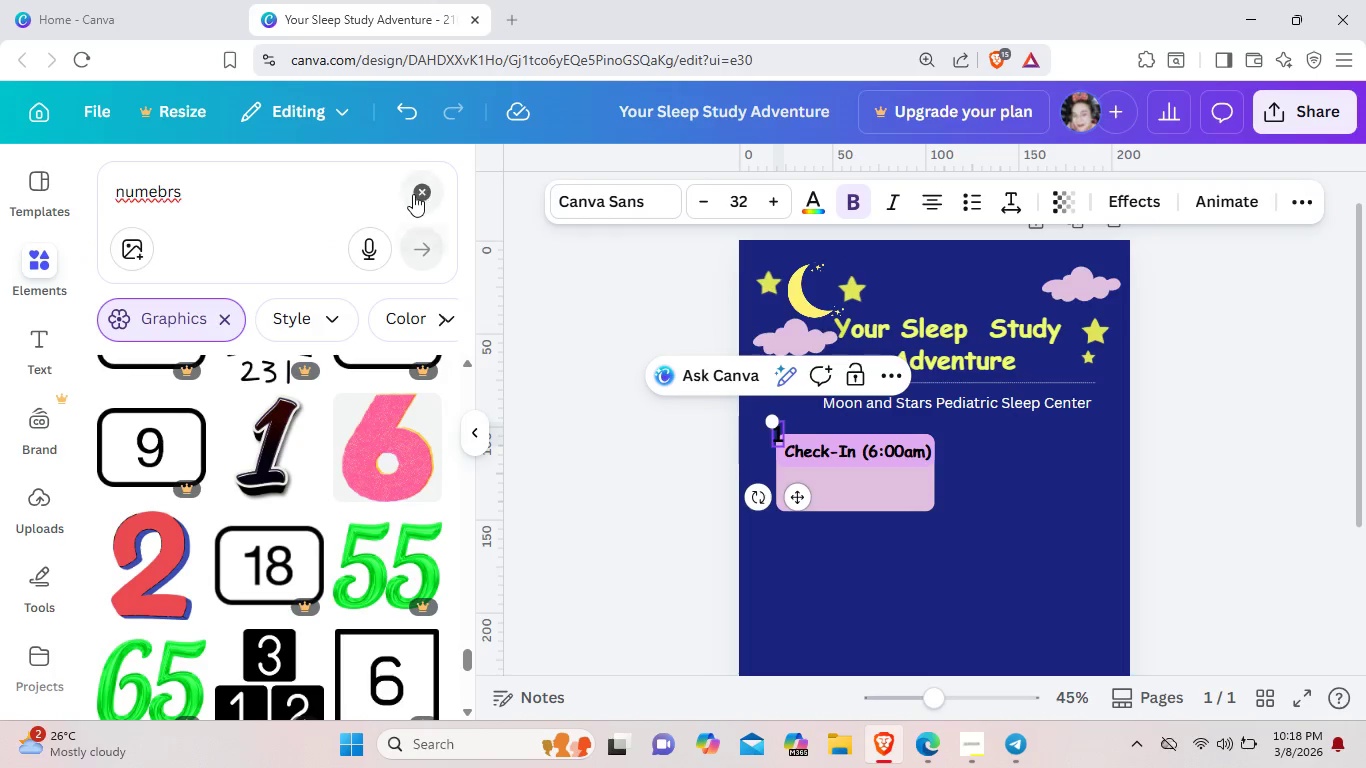 
left_click([413, 194])
 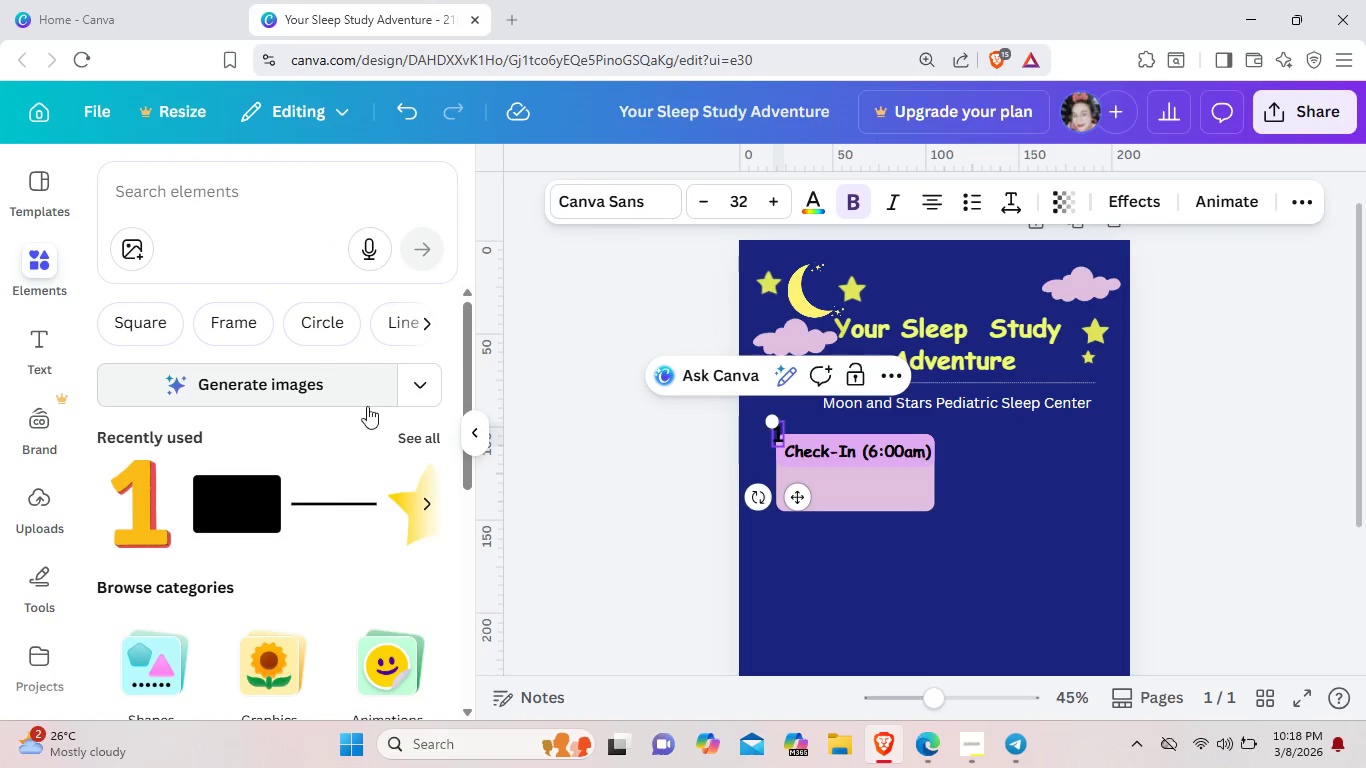 
left_click([406, 436])
 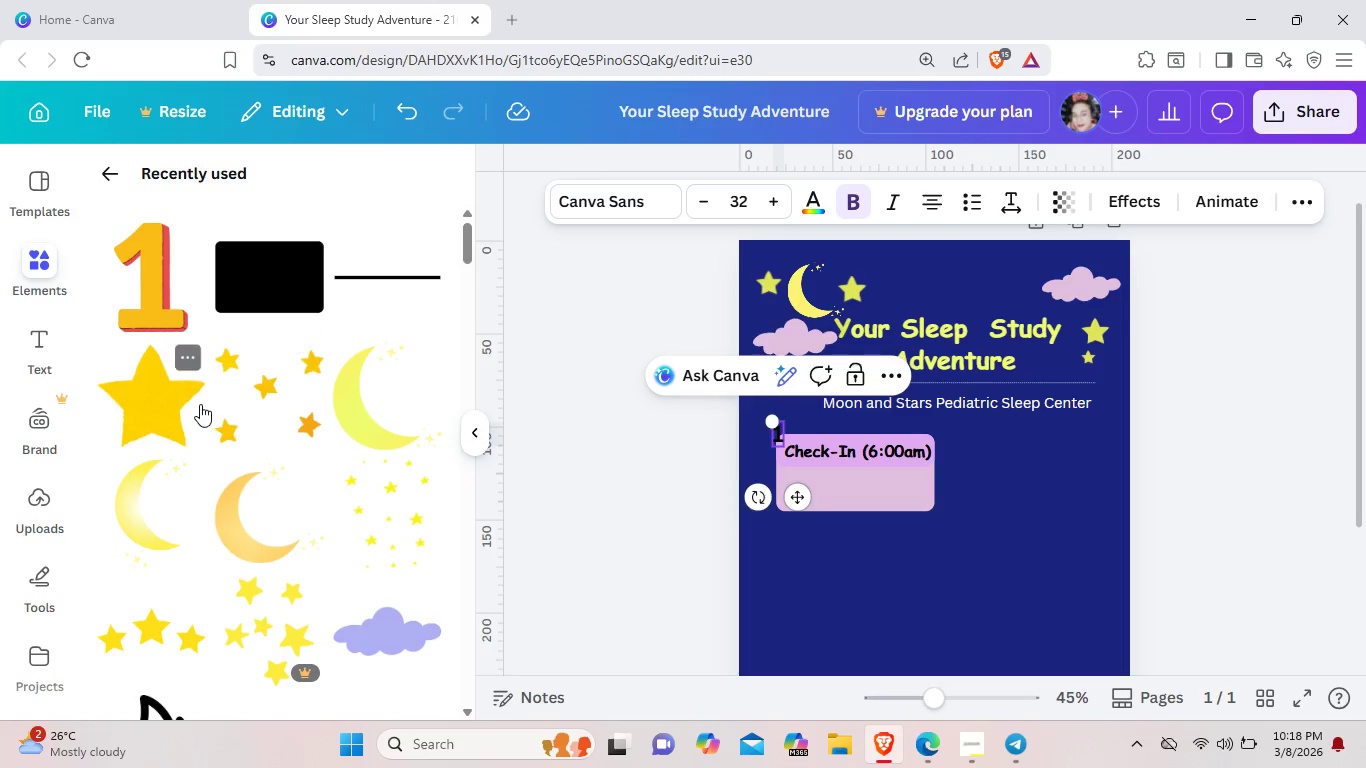 
left_click([175, 402])
 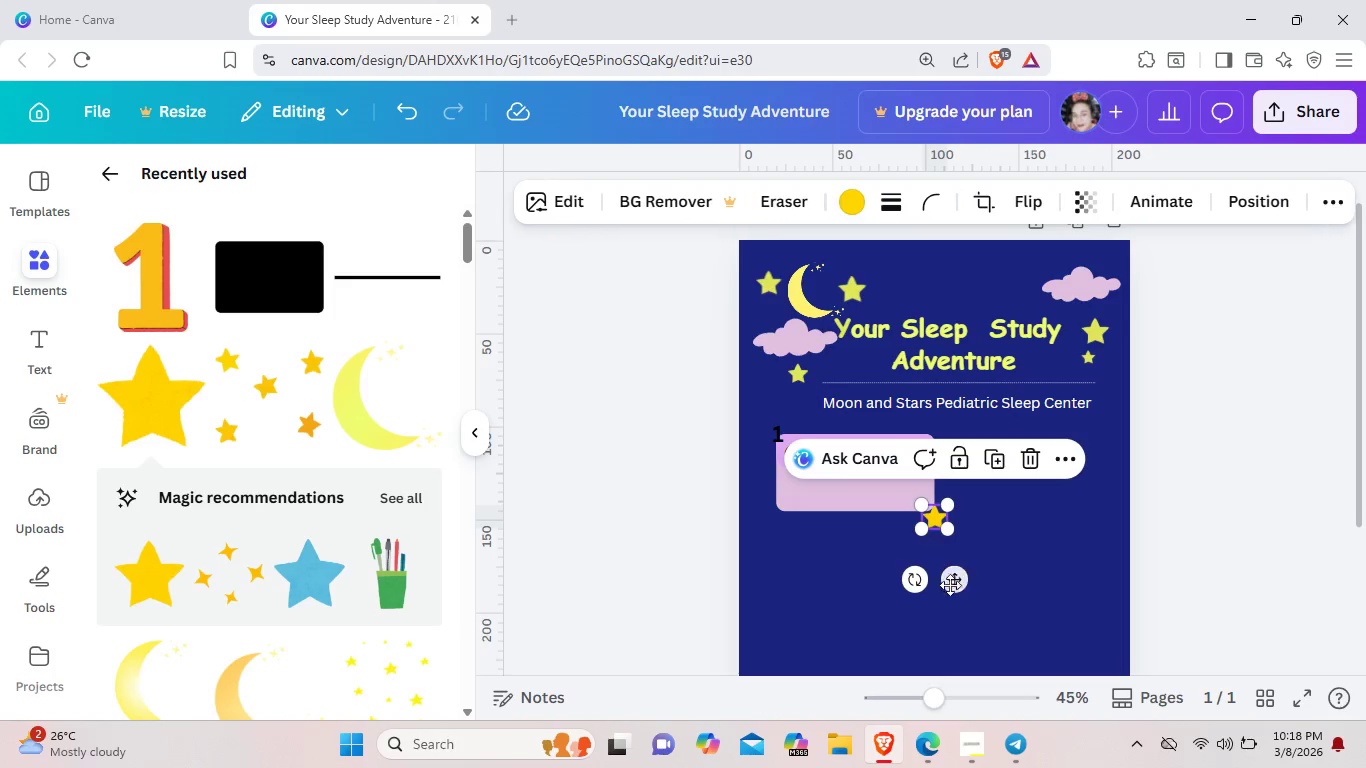 
left_click_drag(start_coordinate=[955, 587], to_coordinate=[800, 504])
 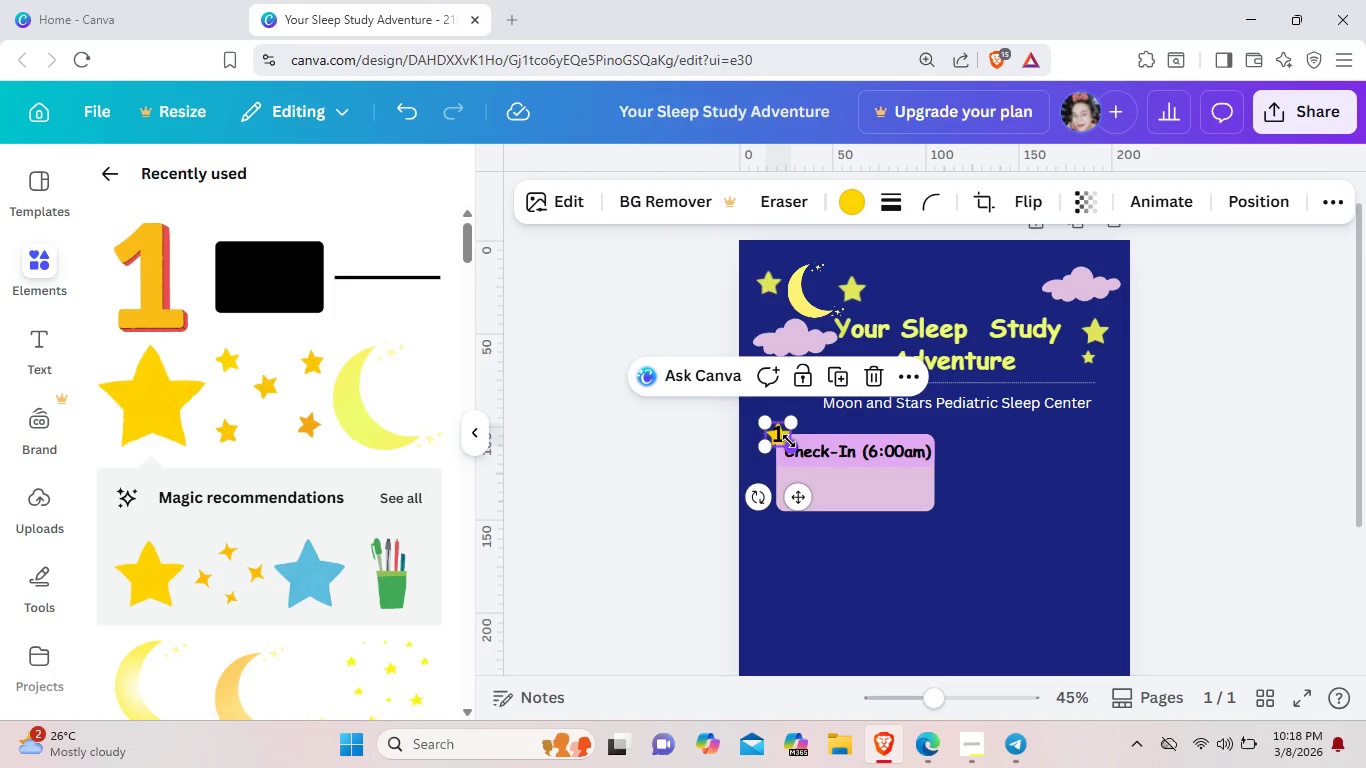 
left_click_drag(start_coordinate=[790, 442], to_coordinate=[796, 446])
 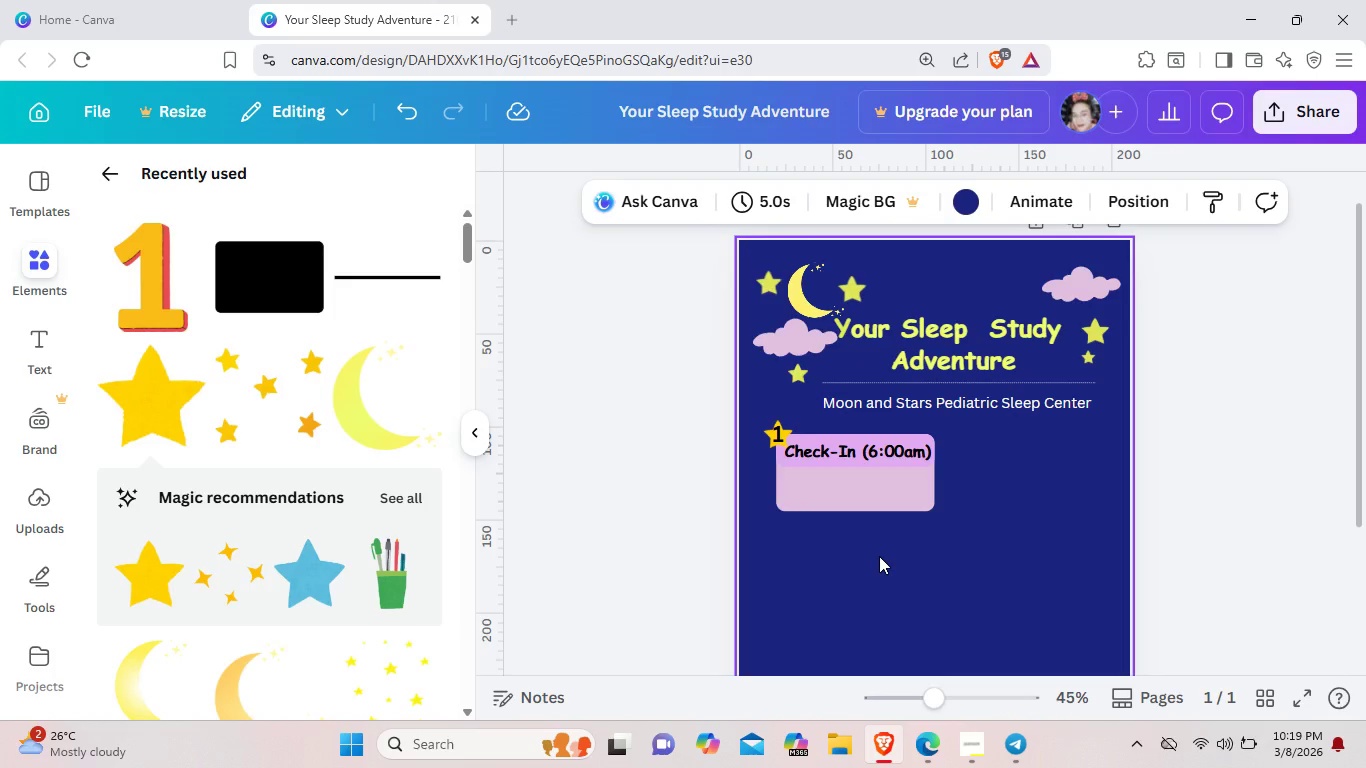 
wait(7.58)
 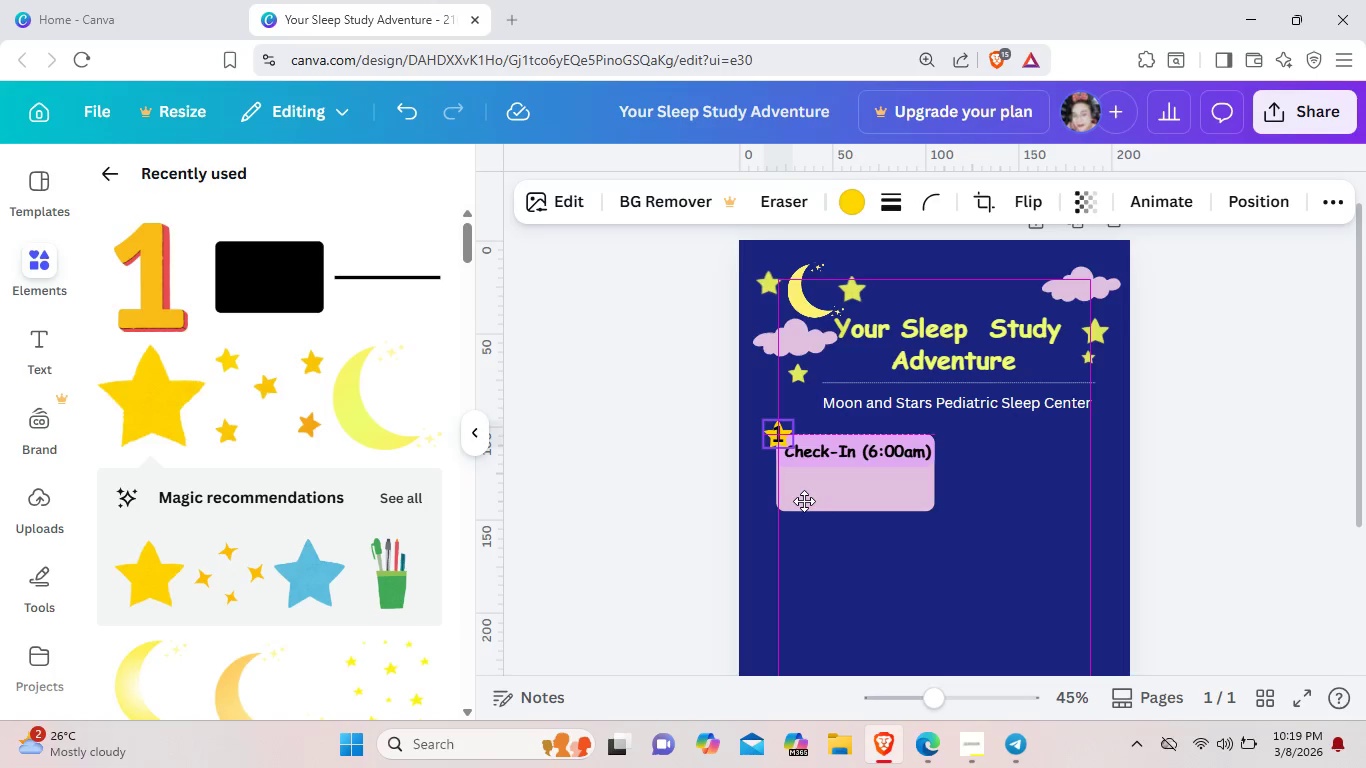 
left_click([1011, 606])
 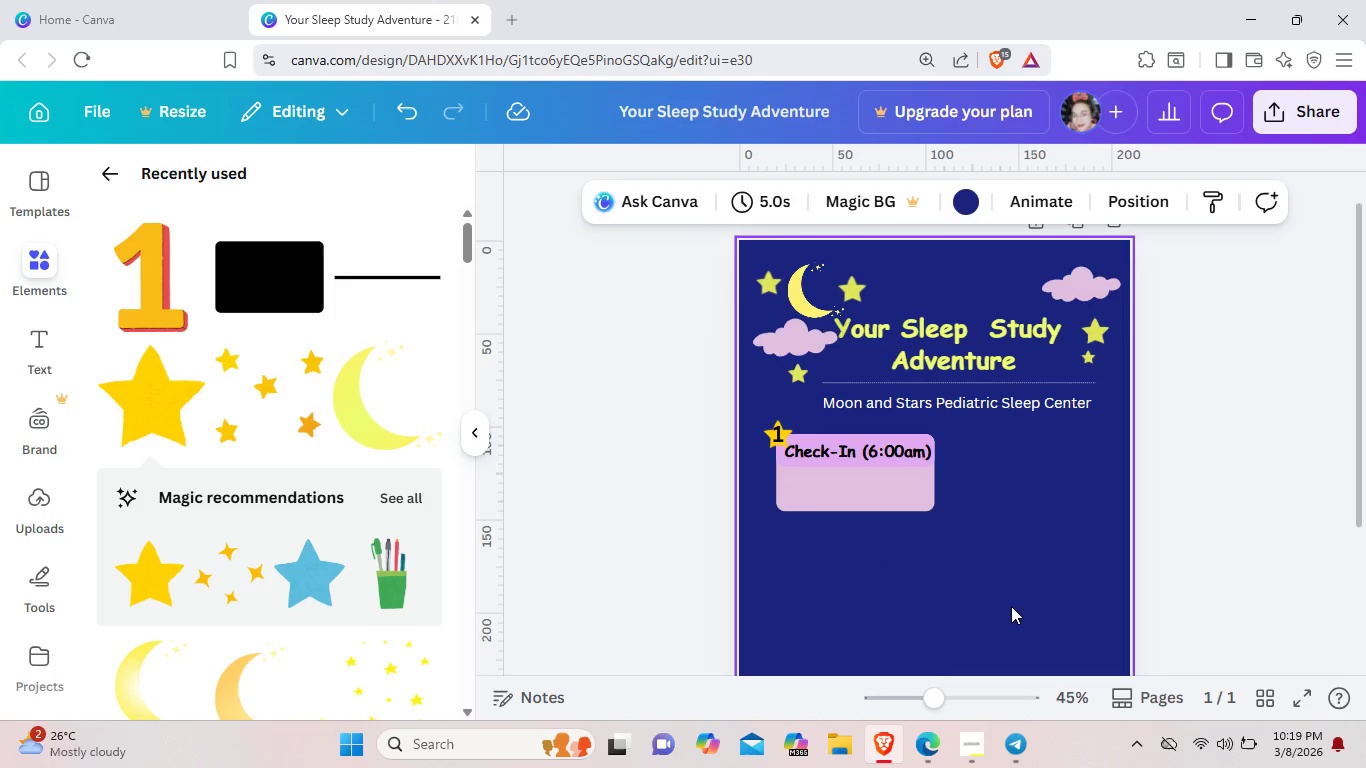 
wait(8.72)
 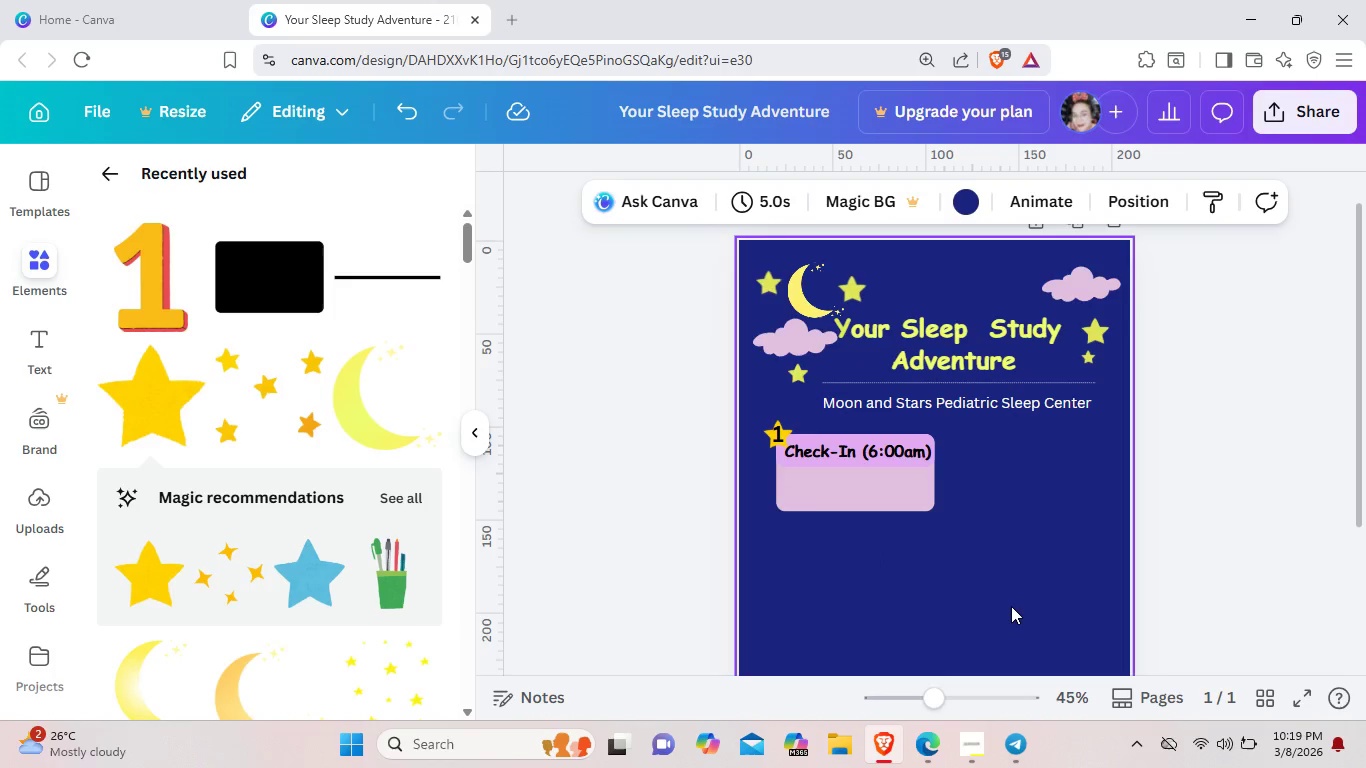 
left_click([767, 447])
 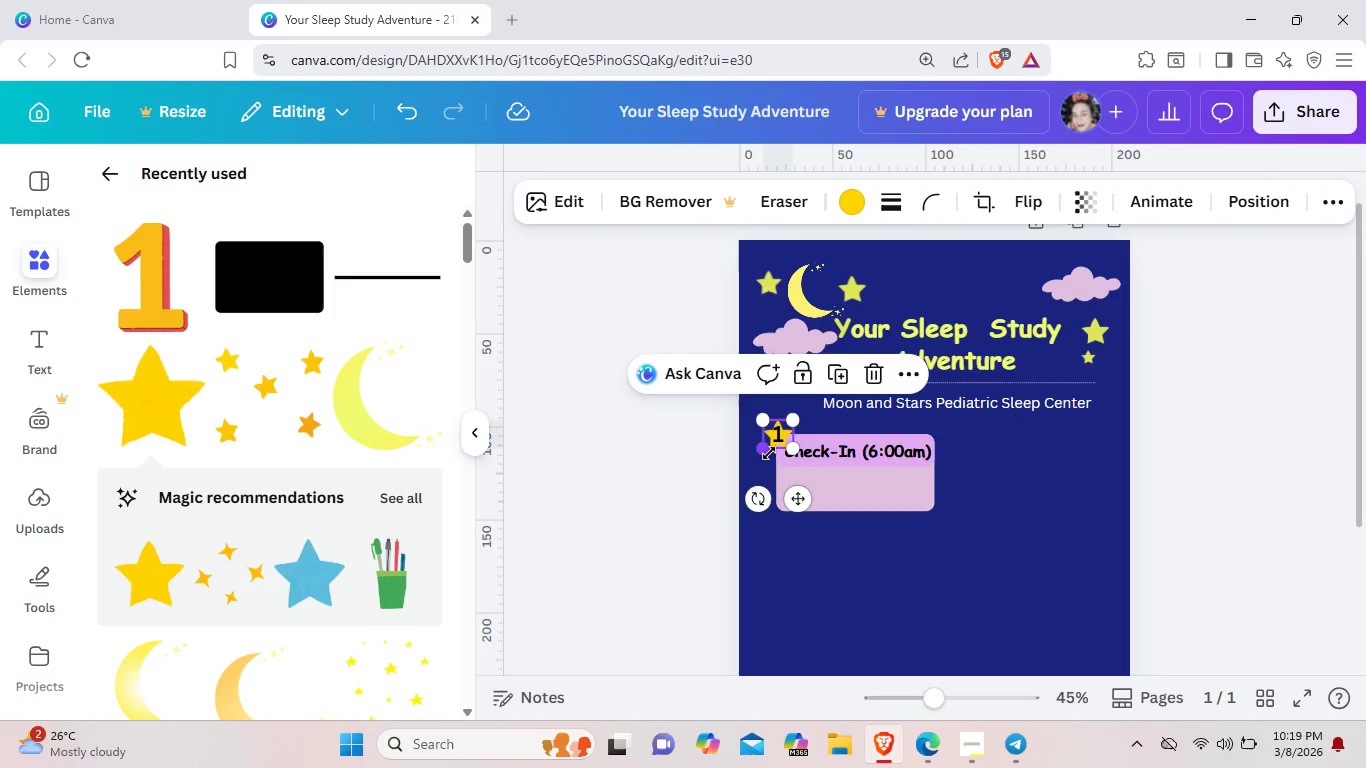 
left_click_drag(start_coordinate=[767, 447], to_coordinate=[786, 526])
 